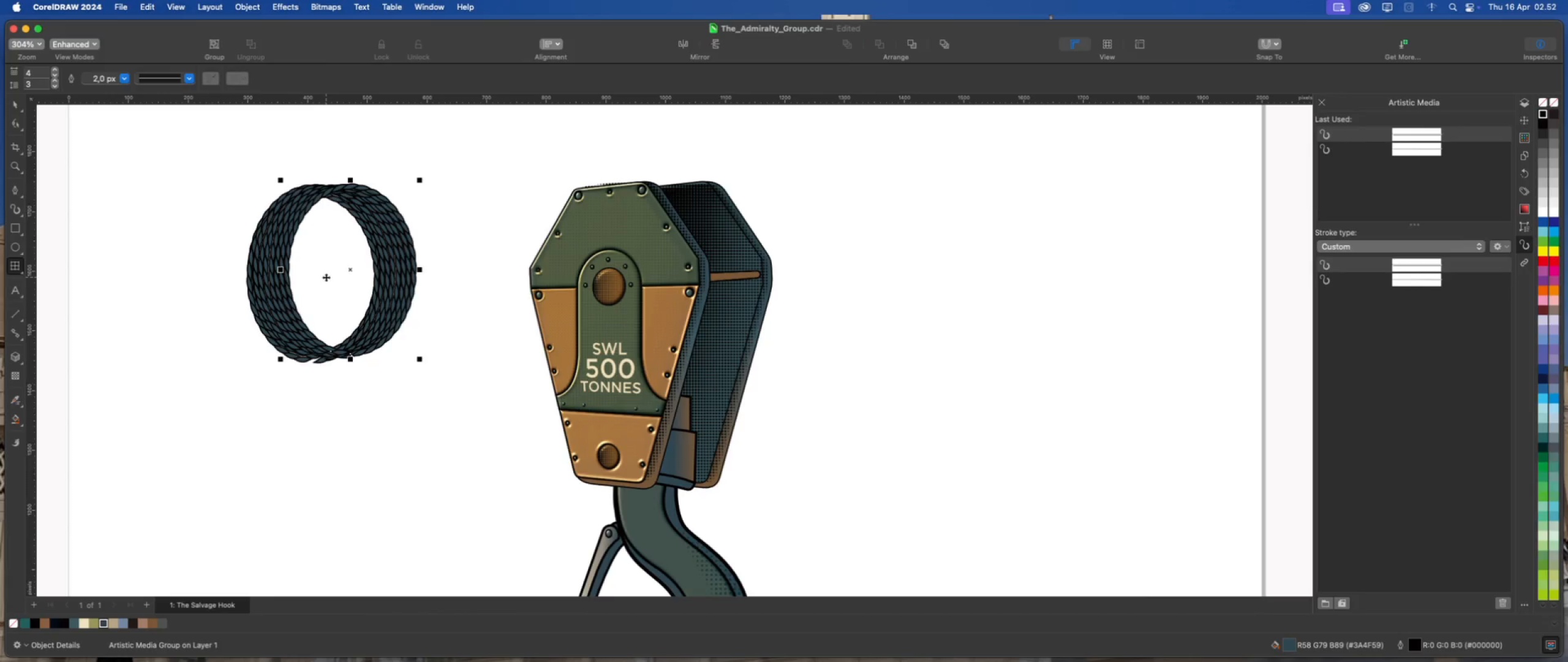 
key(ArrowDown)
 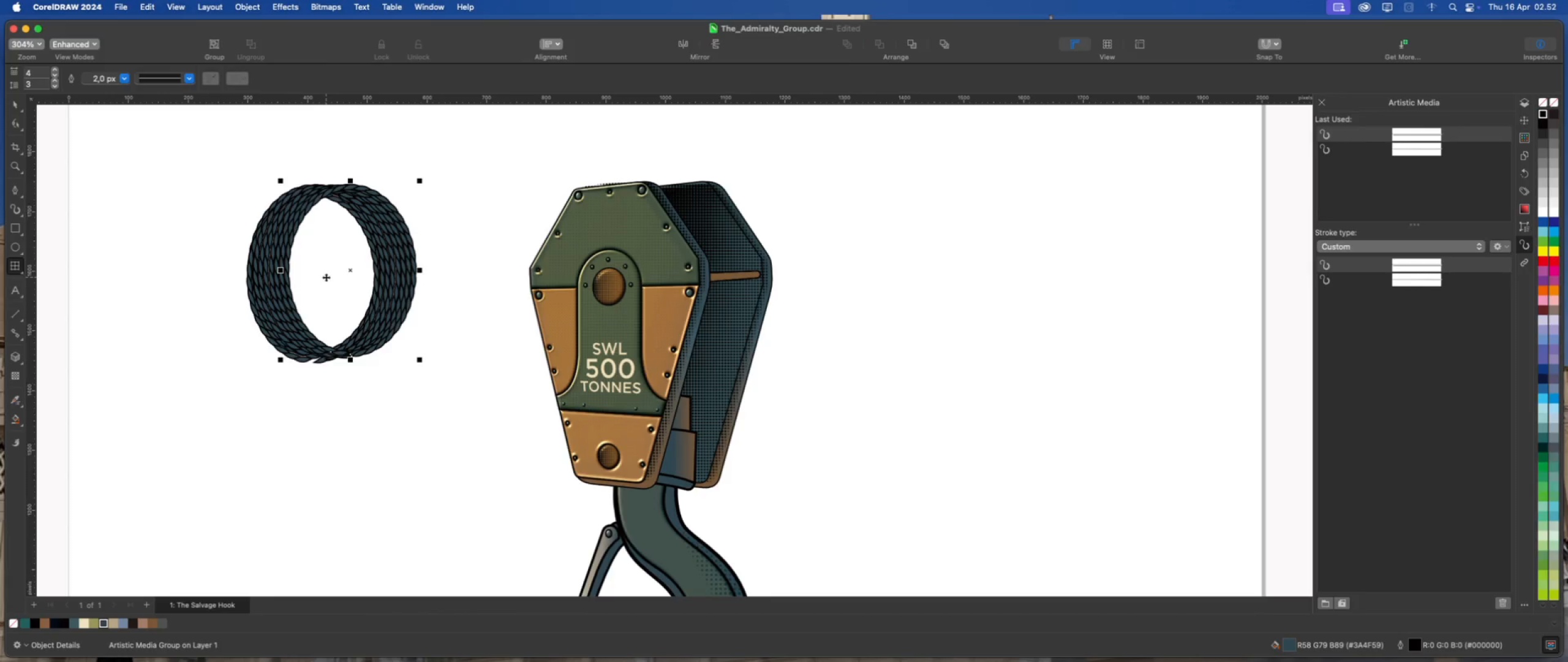 
key(ArrowDown)
 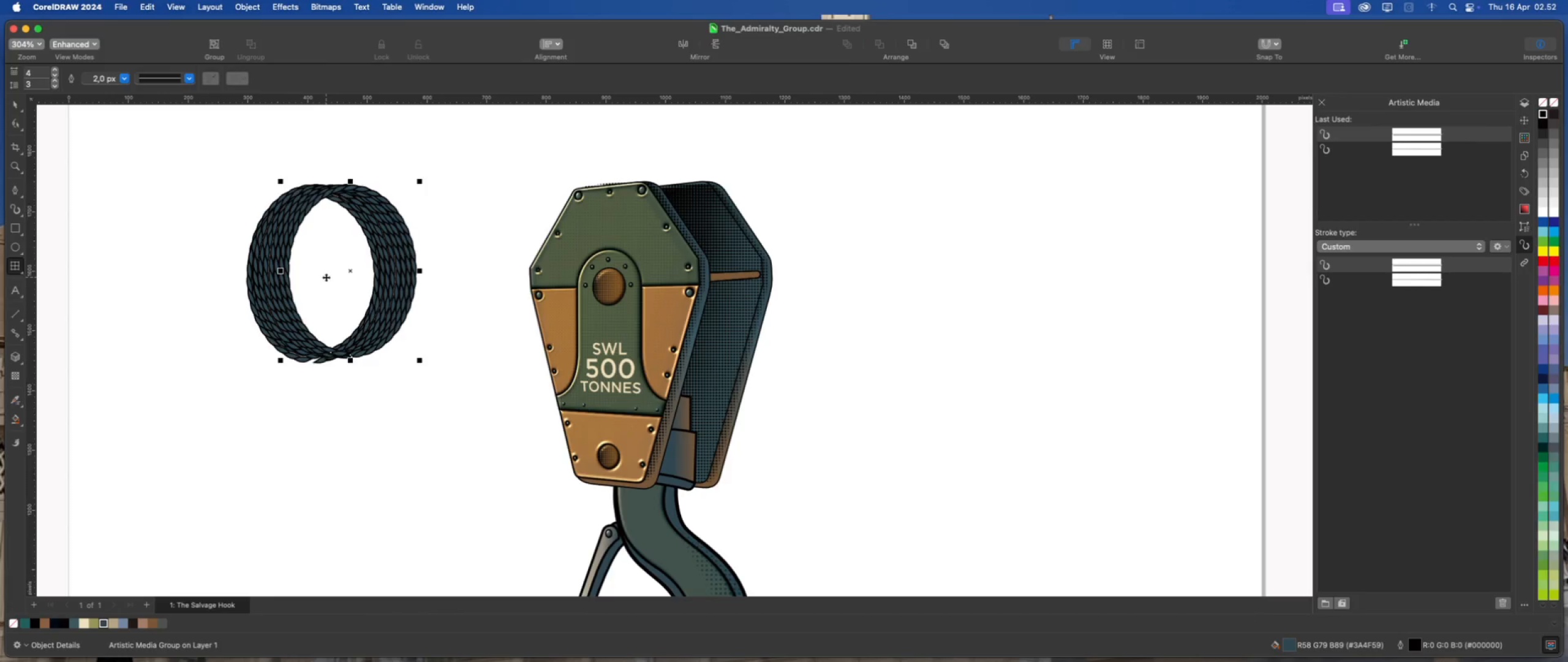 
key(ArrowRight)
 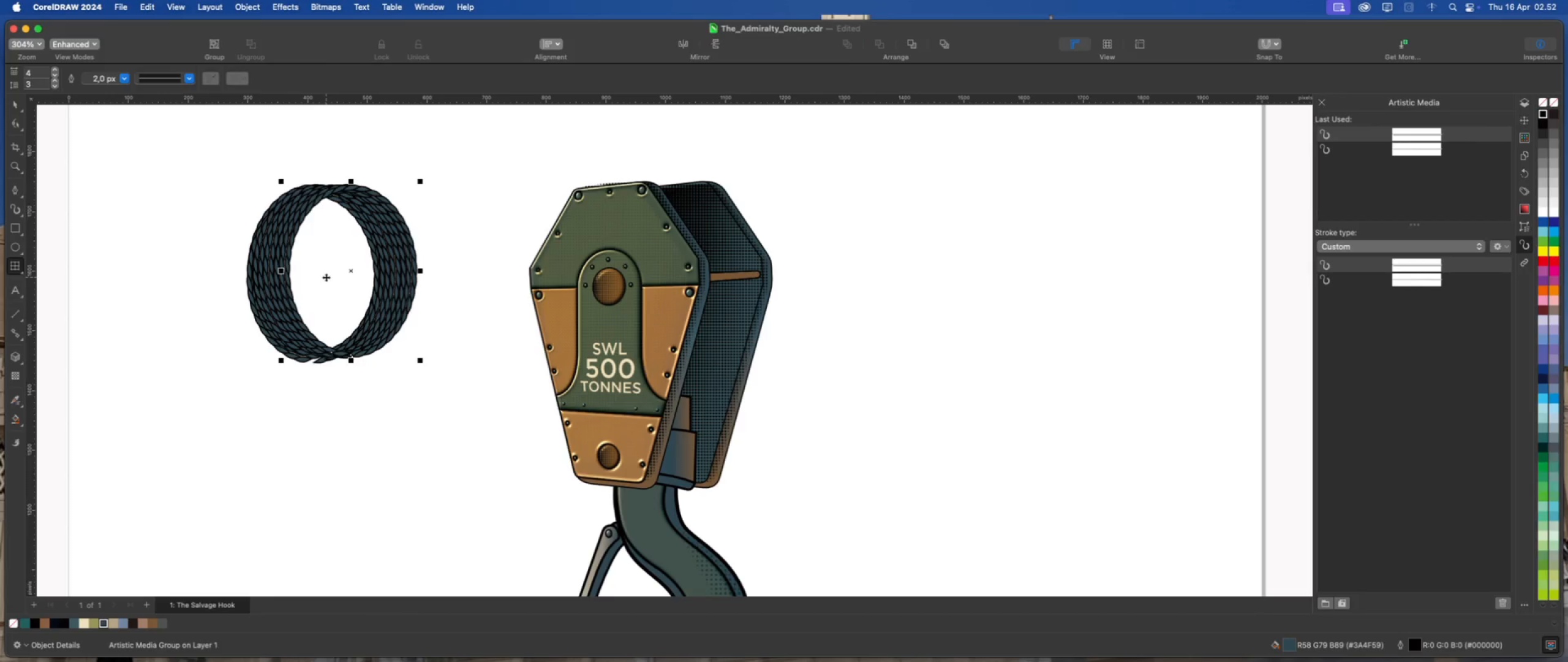 
key(ArrowRight)
 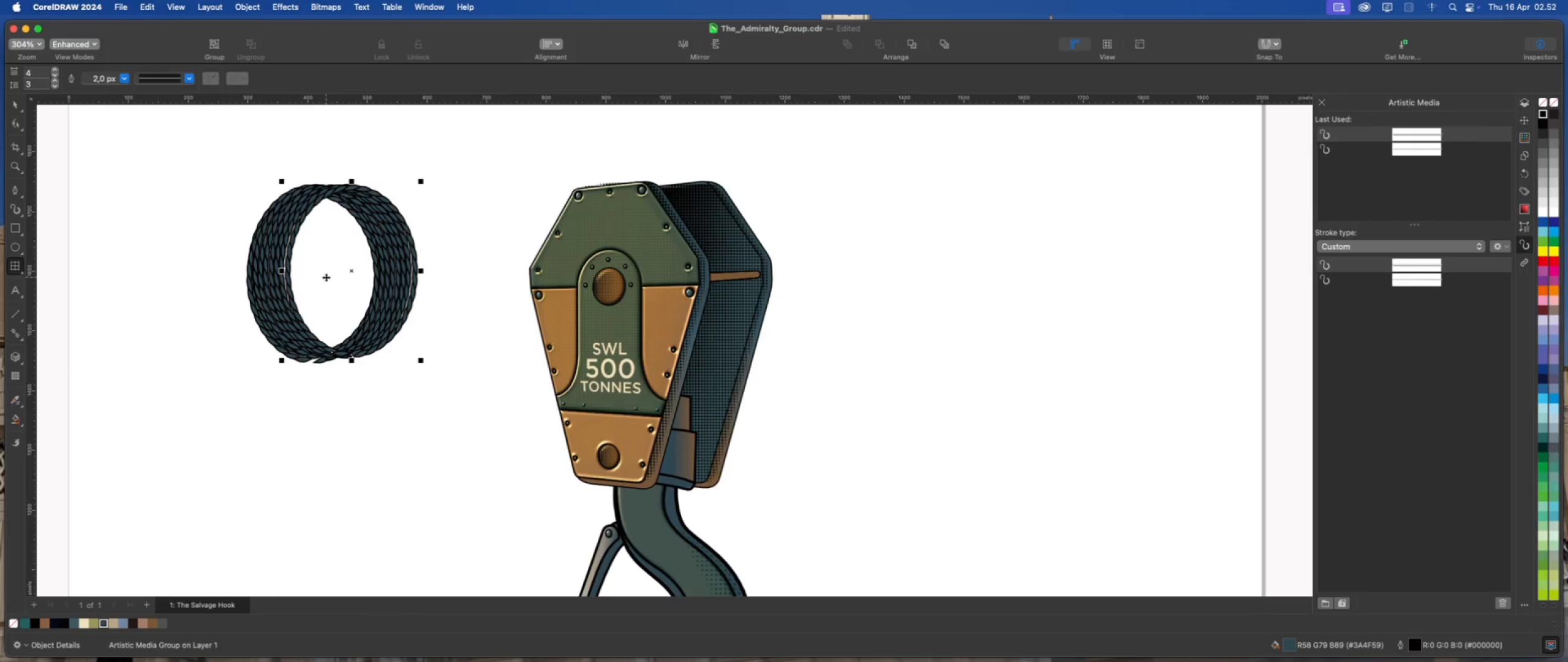 
key(ArrowLeft)
 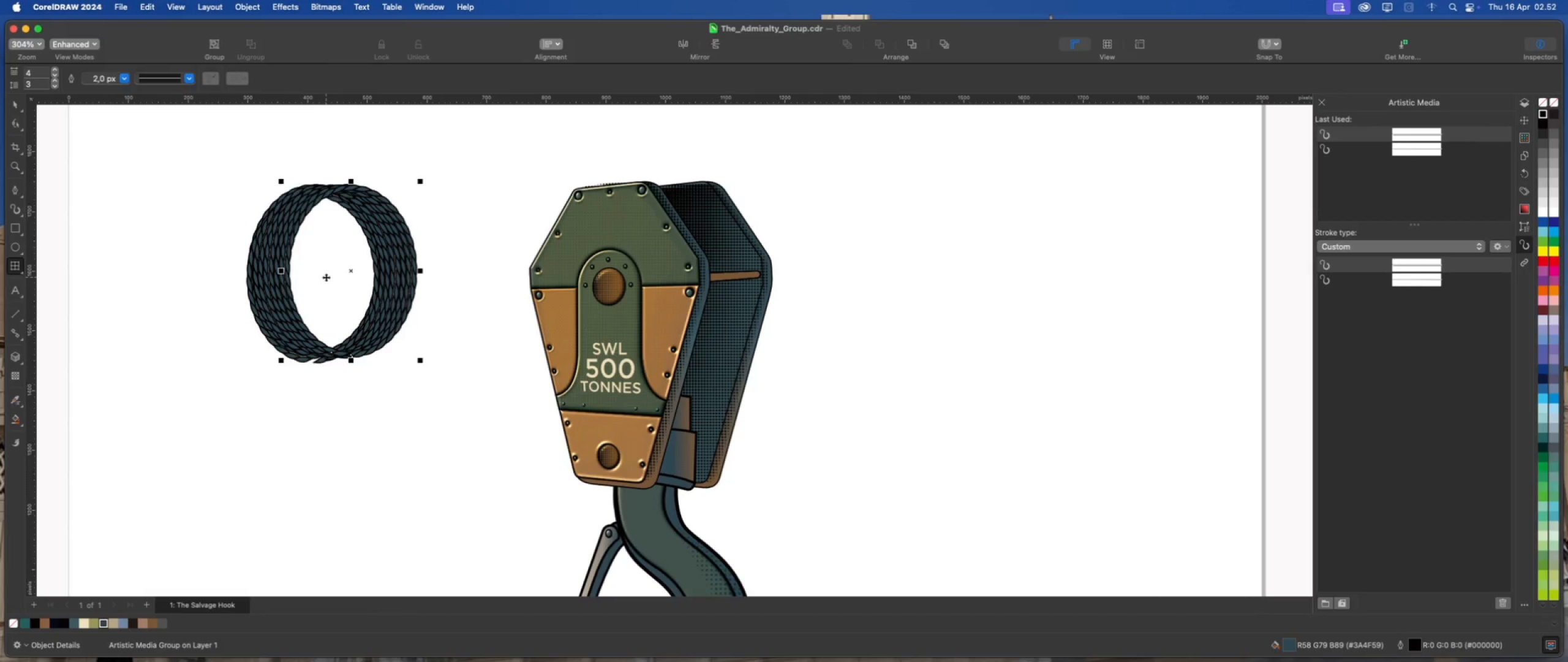 
key(ArrowLeft)
 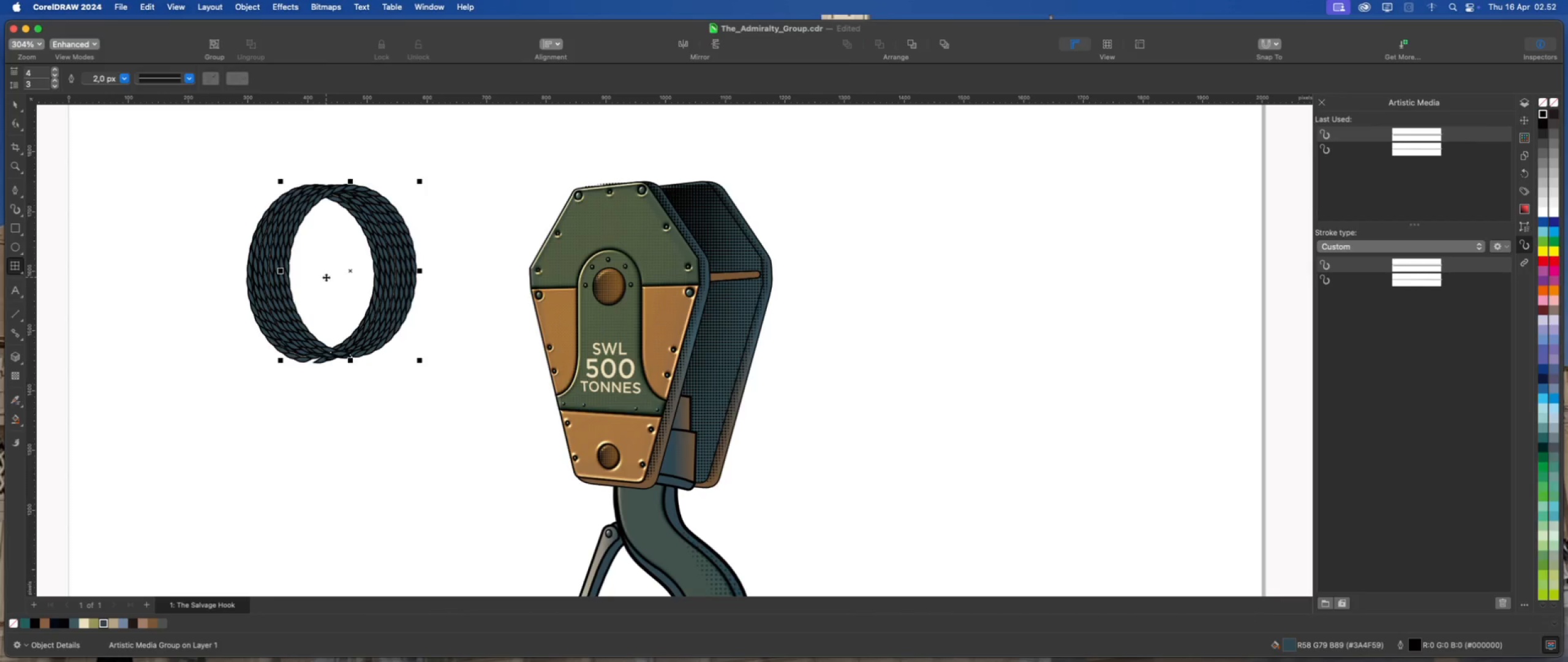 
key(Meta+D)
 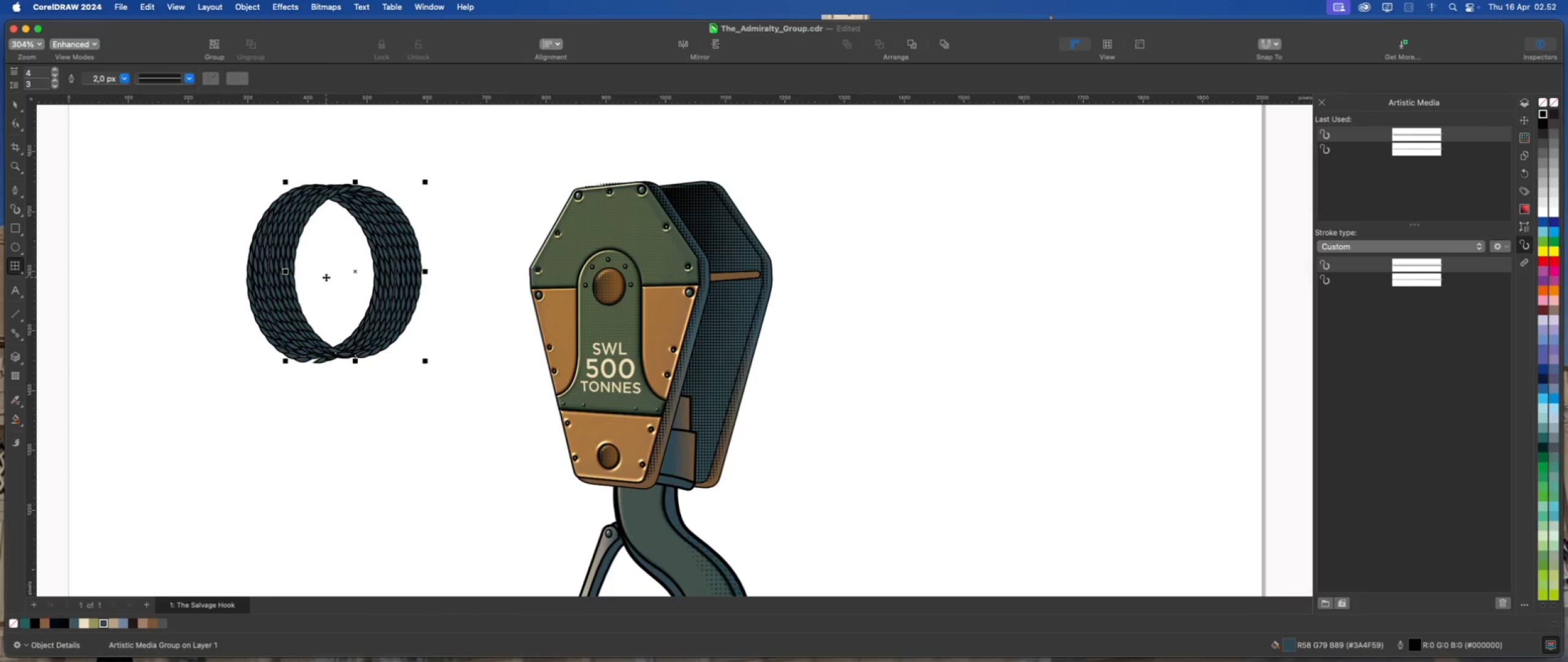 
key(ArrowUp)
 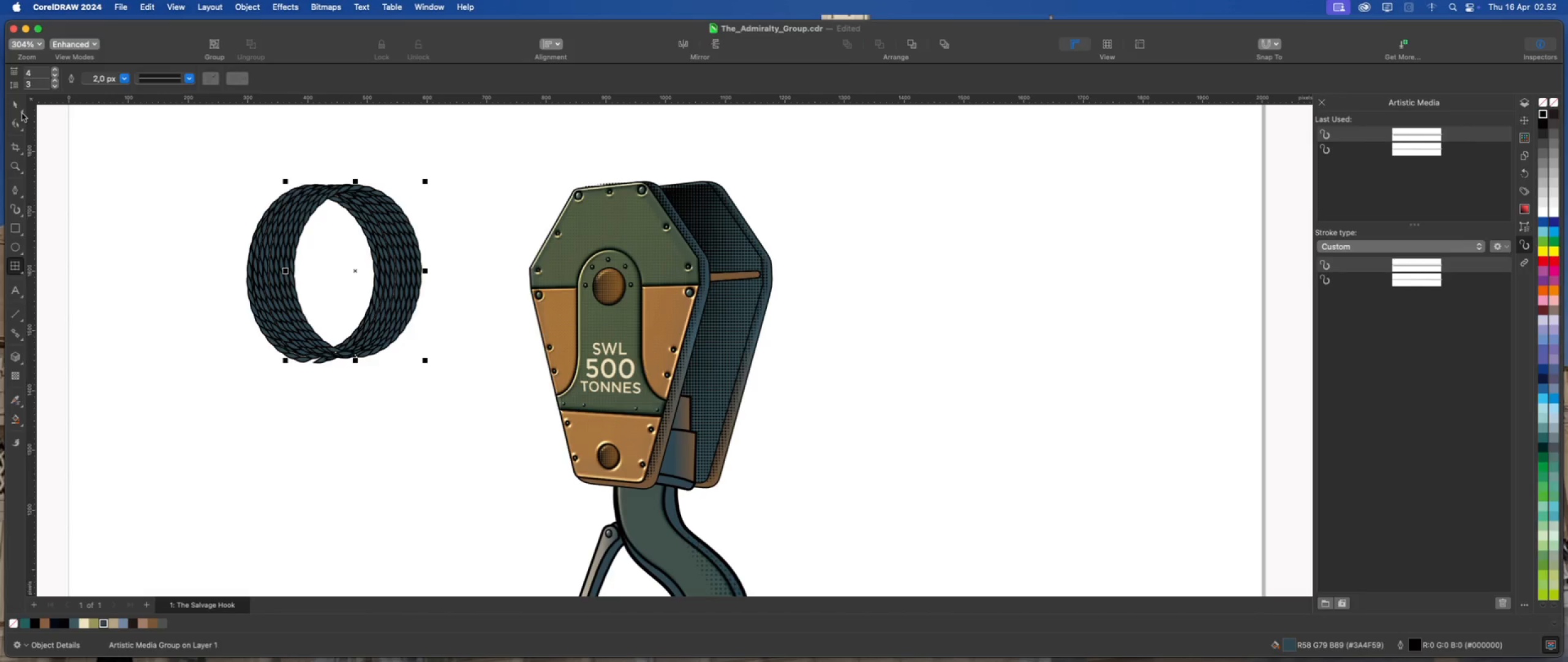 
double_click([164, 157])
 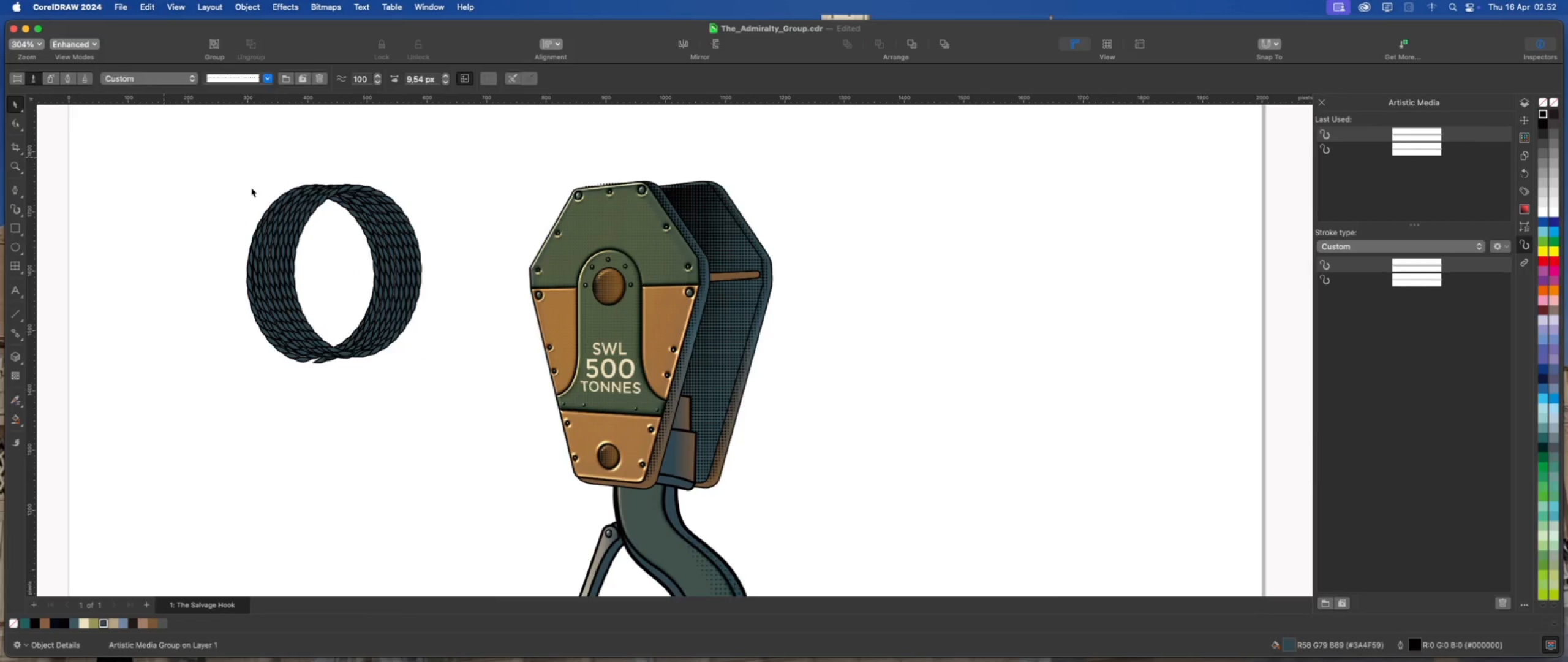 
scroll: coordinate [251, 188], scroll_direction: down, amount: 2.0
 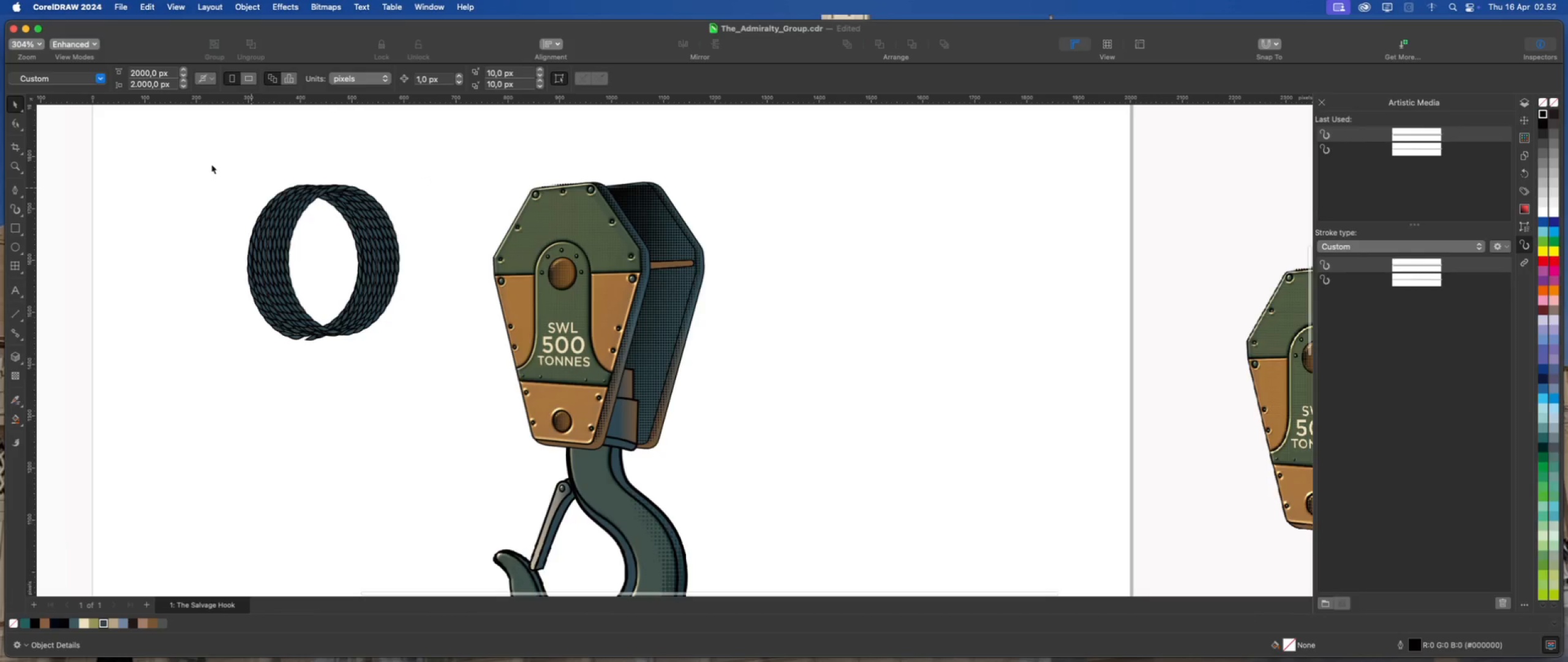 
left_click_drag(start_coordinate=[211, 163], to_coordinate=[438, 373])
 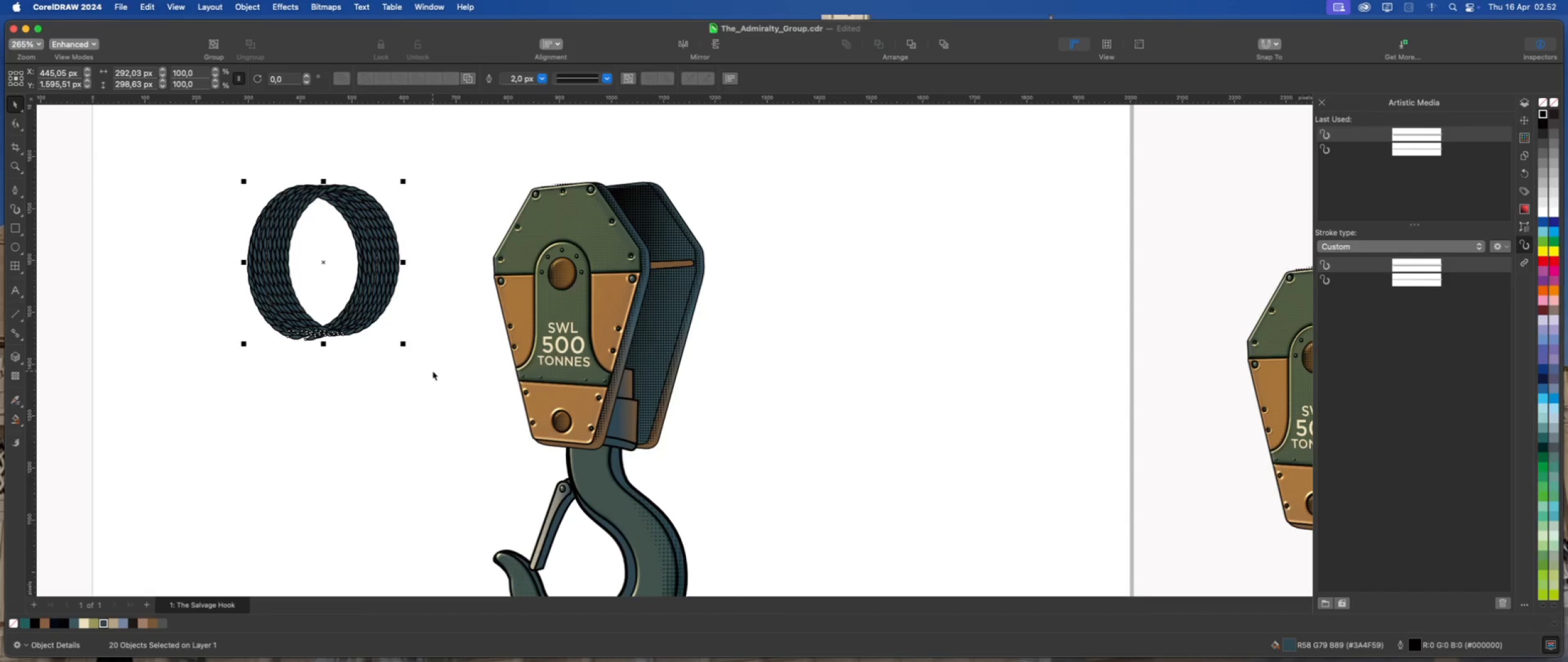 
wait(5.67)
 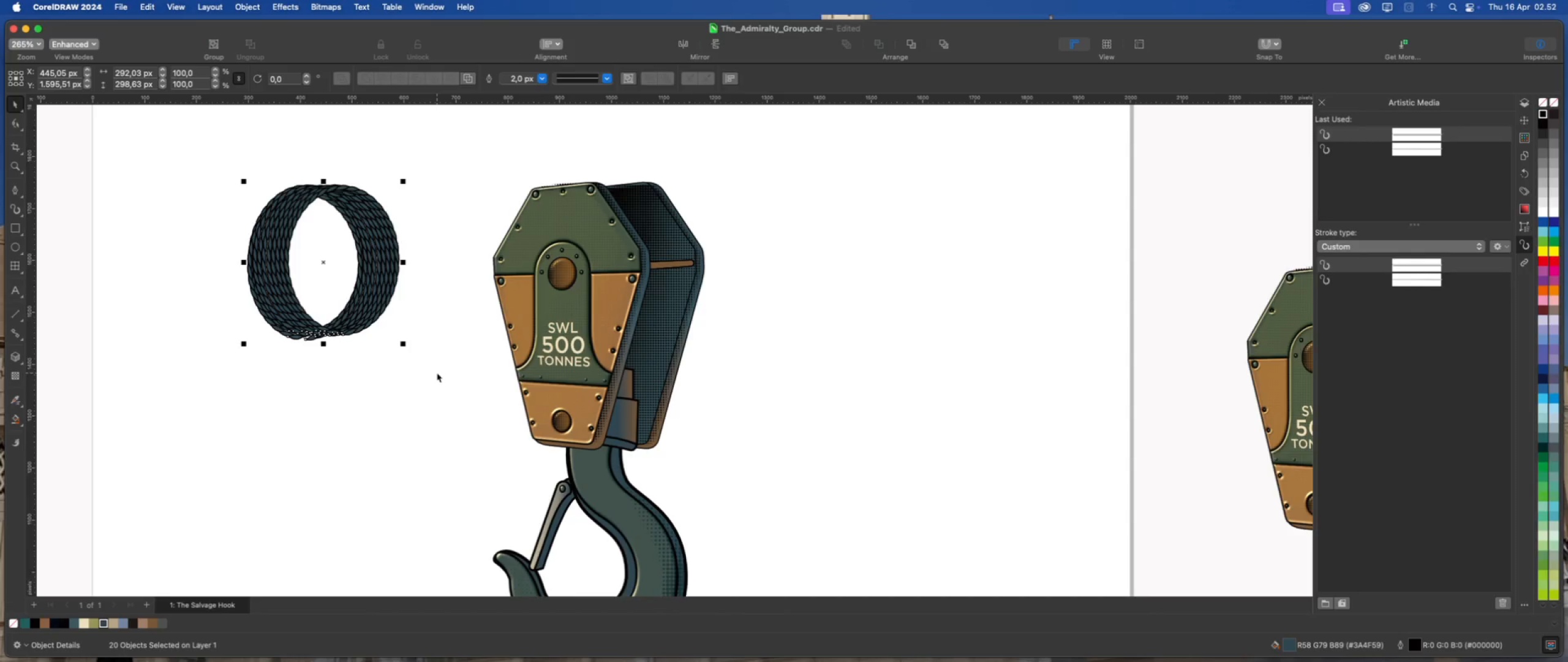 
key(Meta+G)
 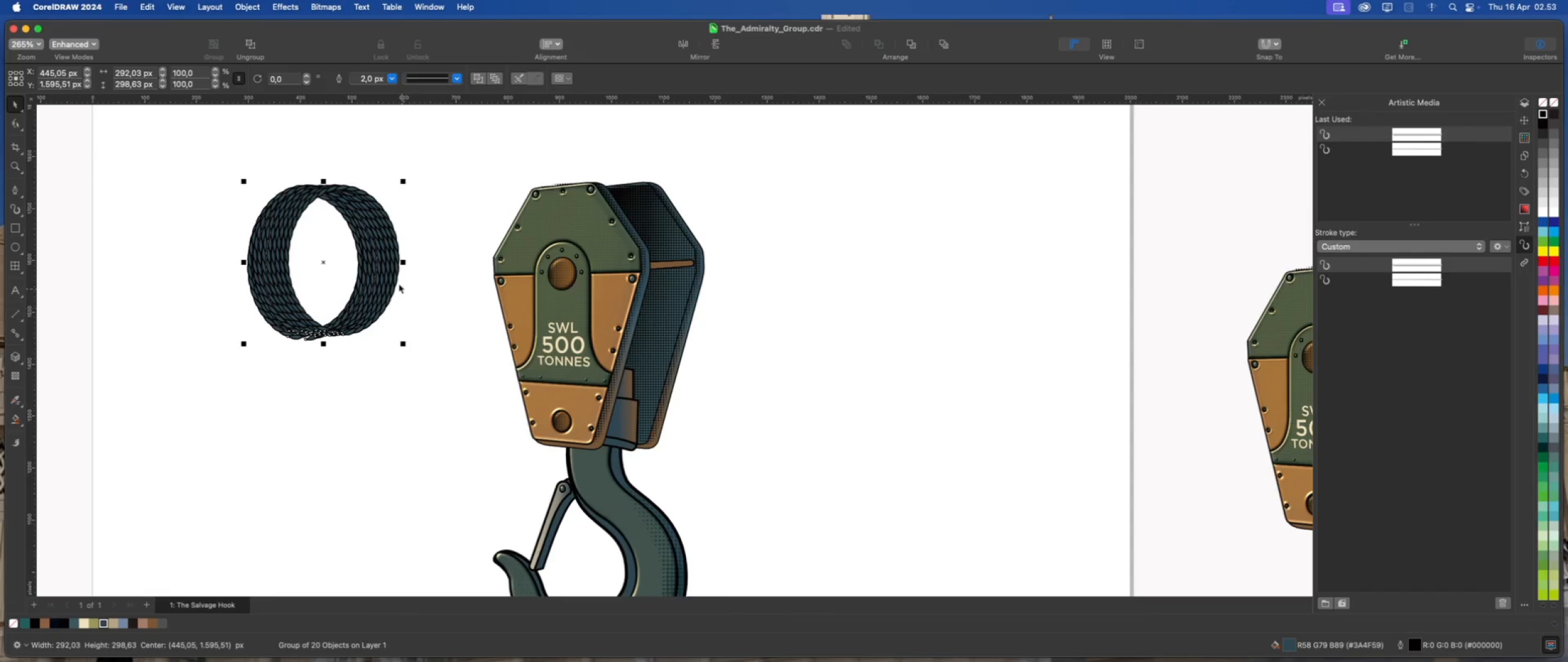 
right_click([383, 266])
 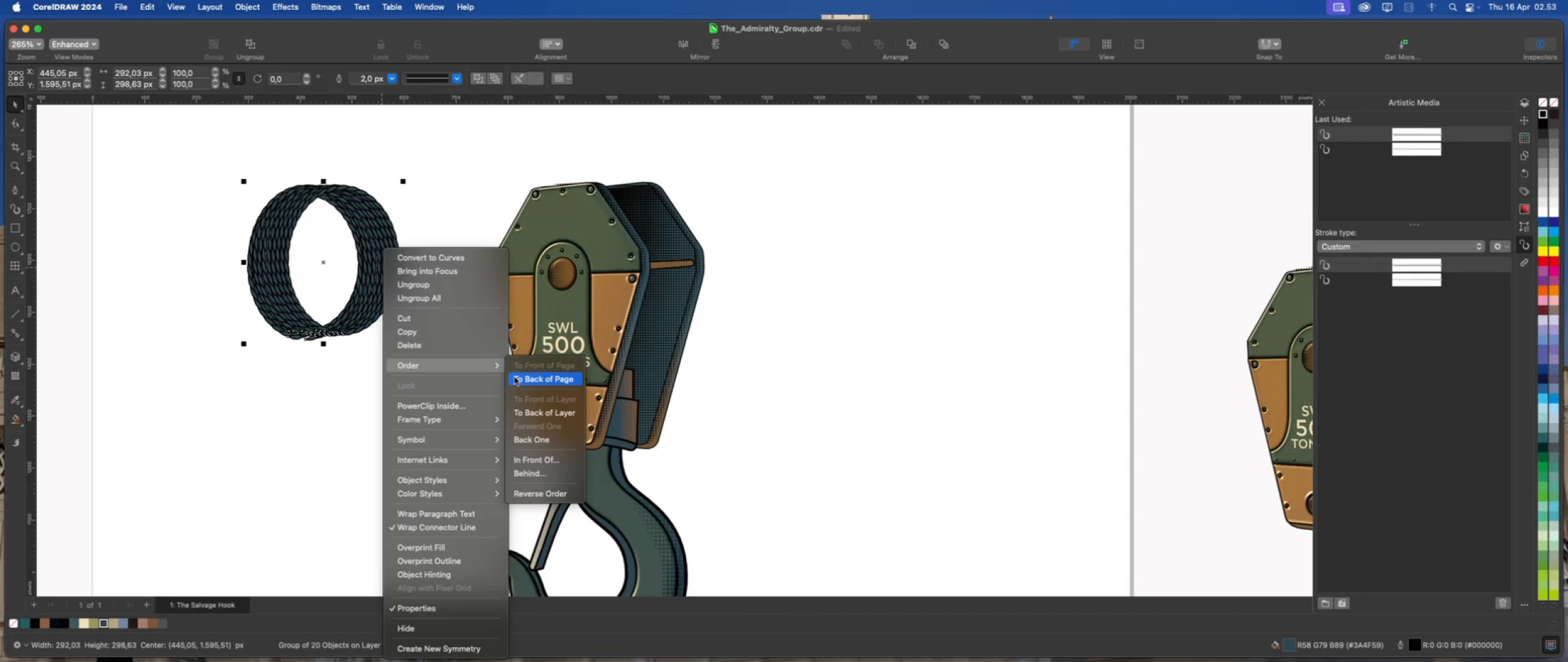 
left_click([537, 470])
 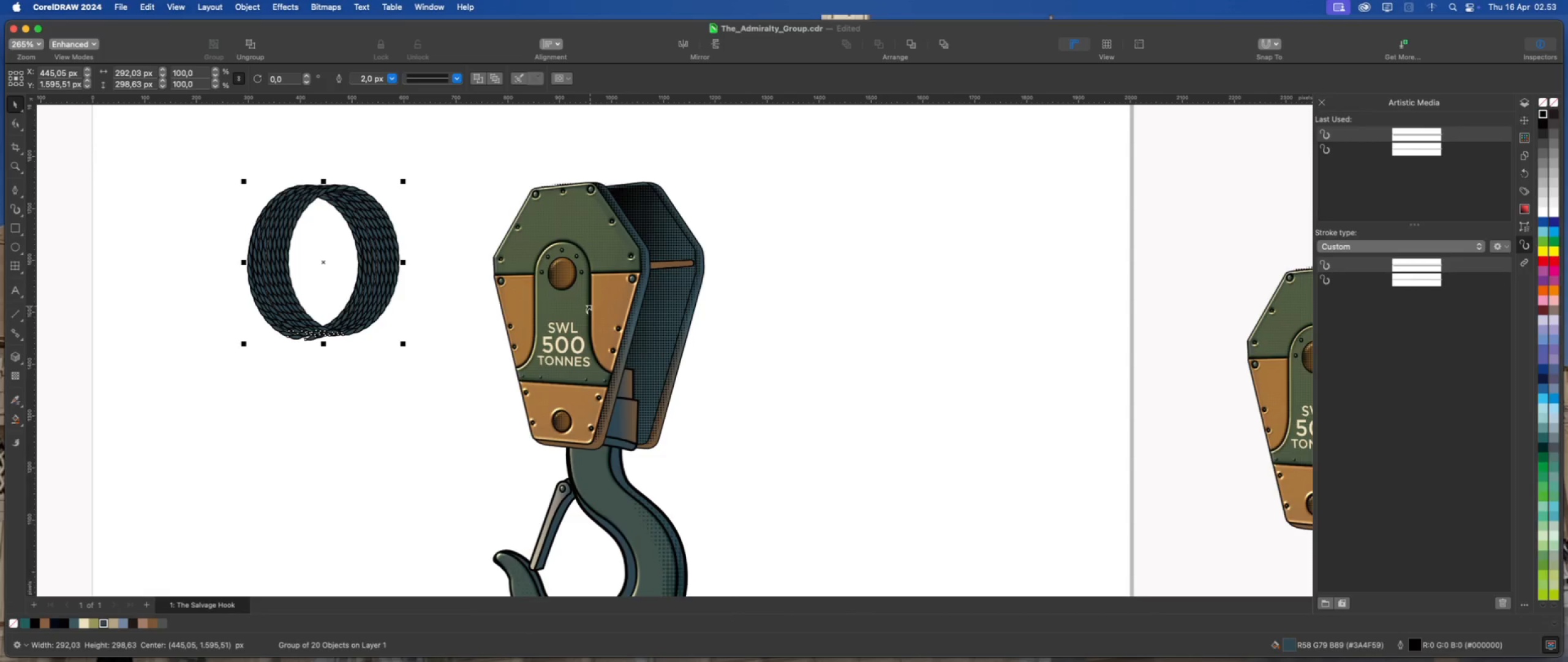 
left_click([592, 303])
 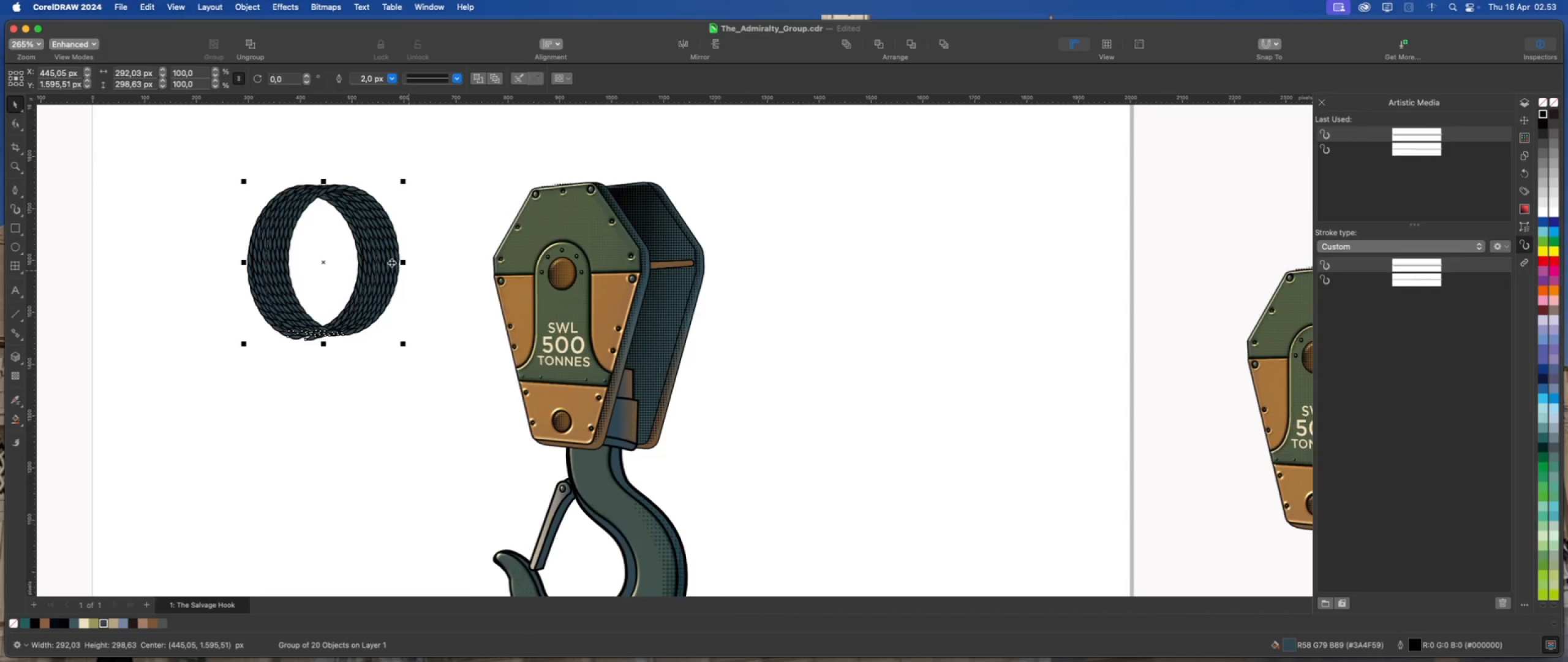 
left_click_drag(start_coordinate=[382, 260], to_coordinate=[655, 249])
 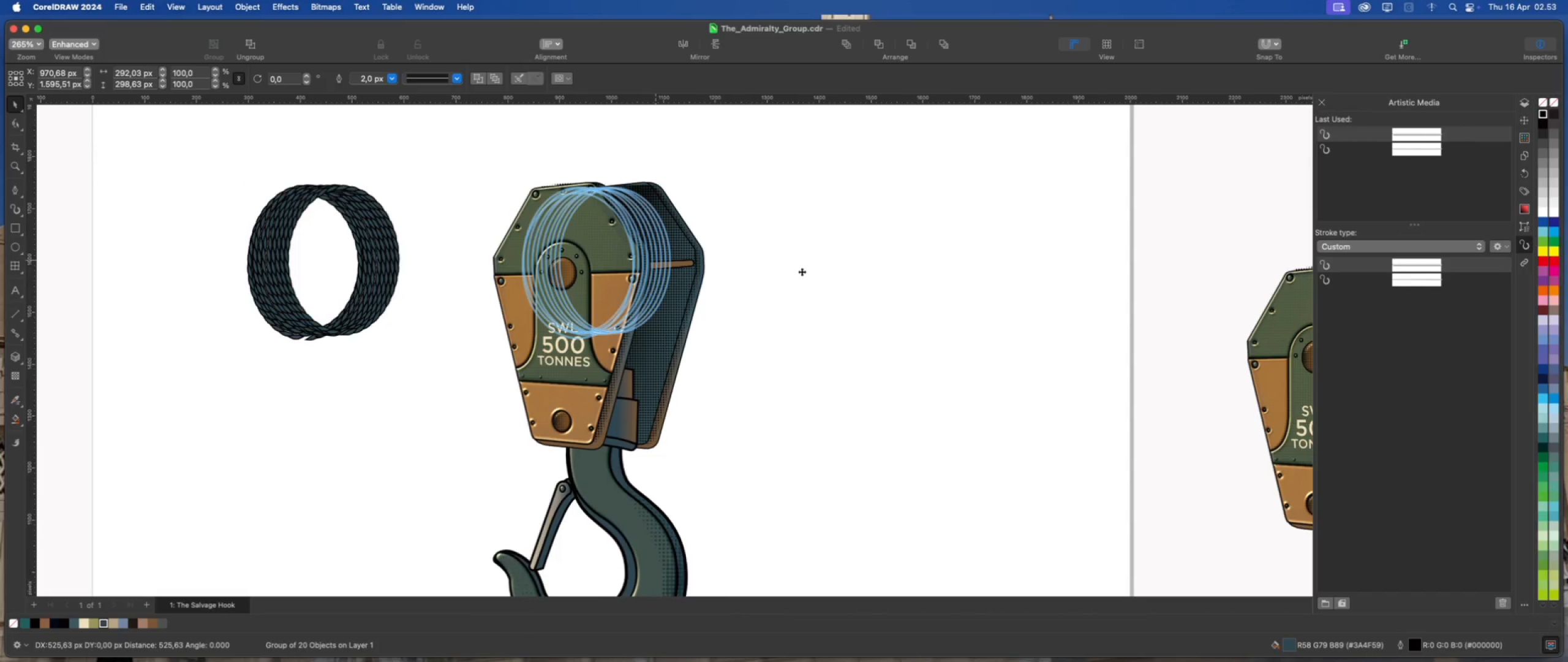 
hold_key(key=ShiftLeft, duration=2.6)
 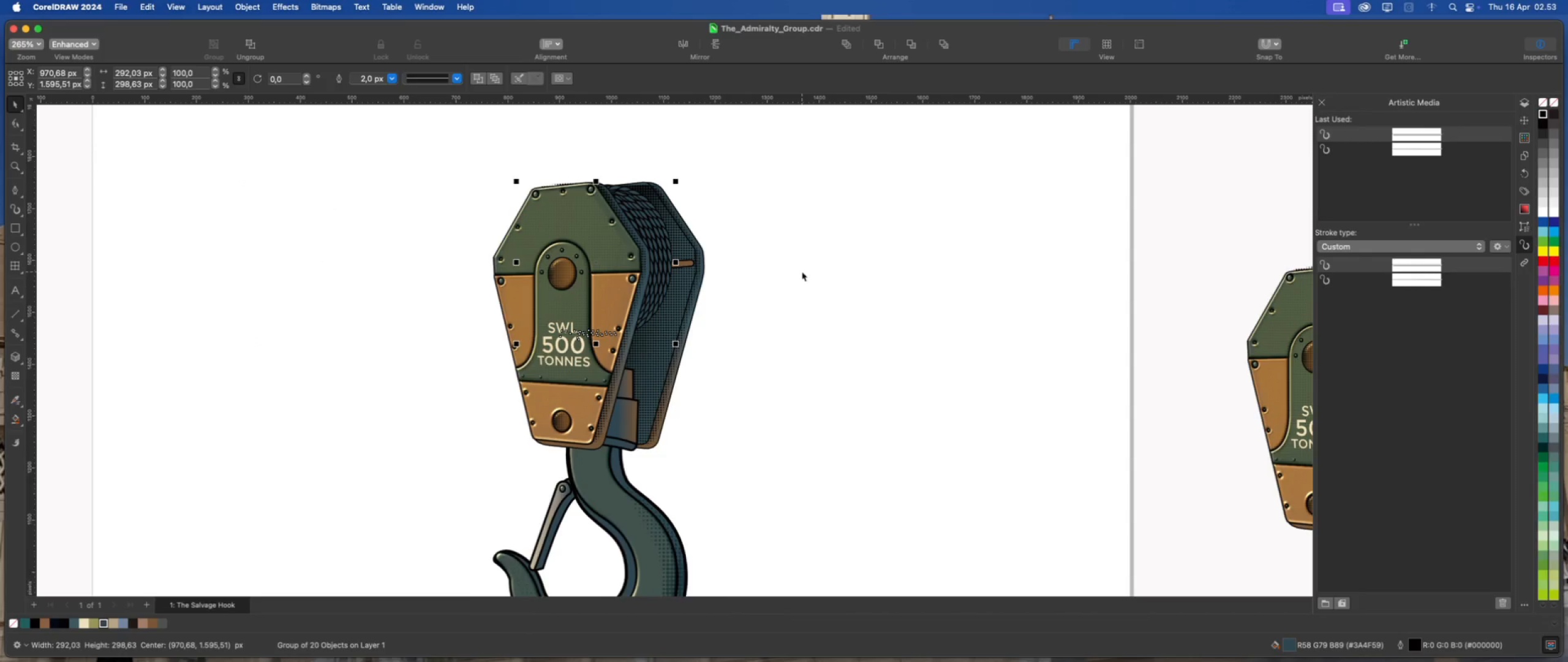 
key(ArrowRight)
 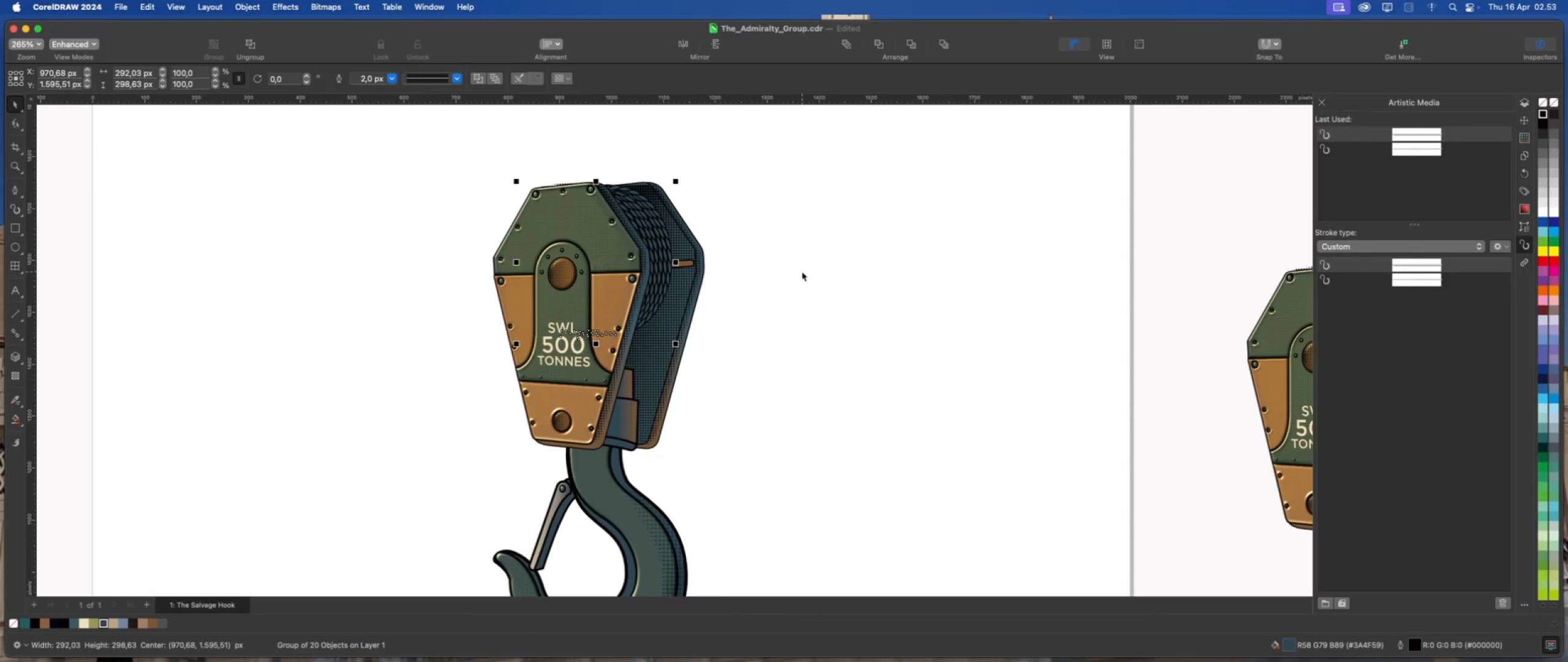 
key(ArrowRight)
 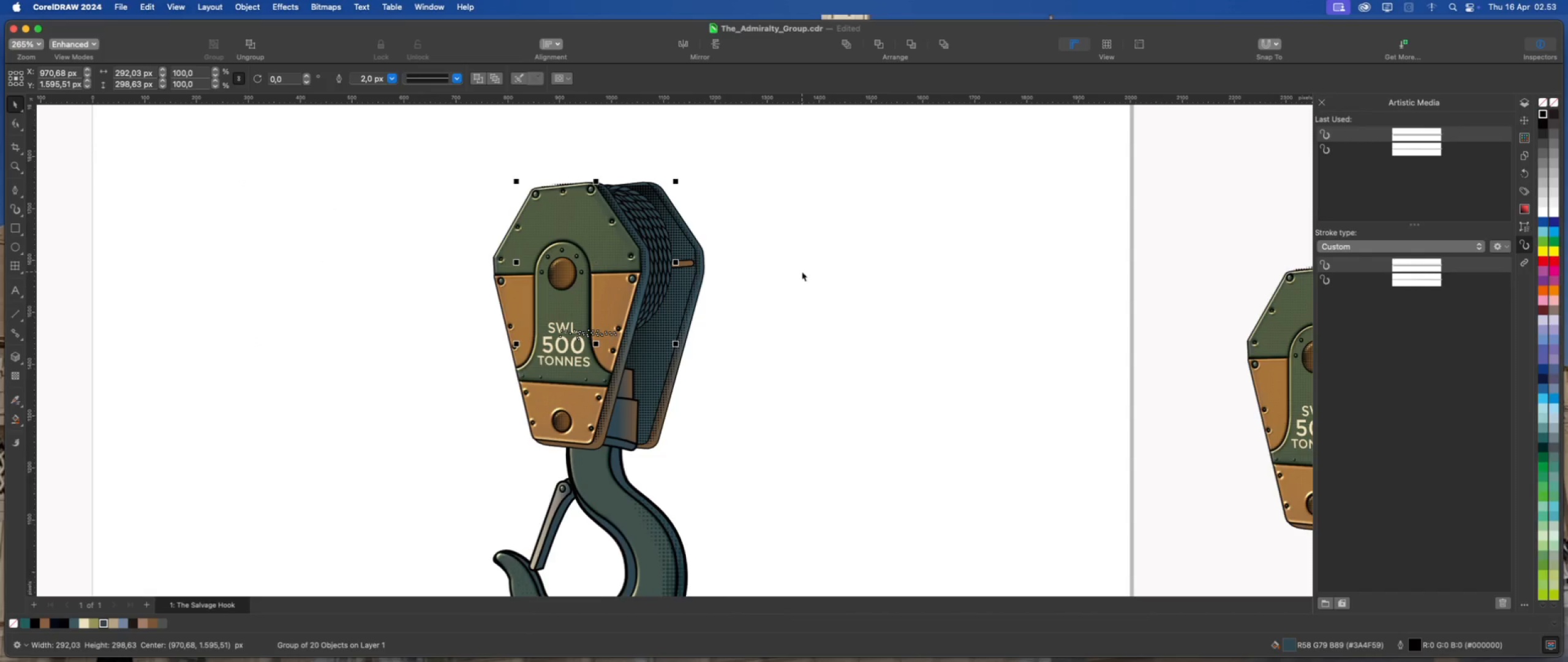 
key(ArrowRight)
 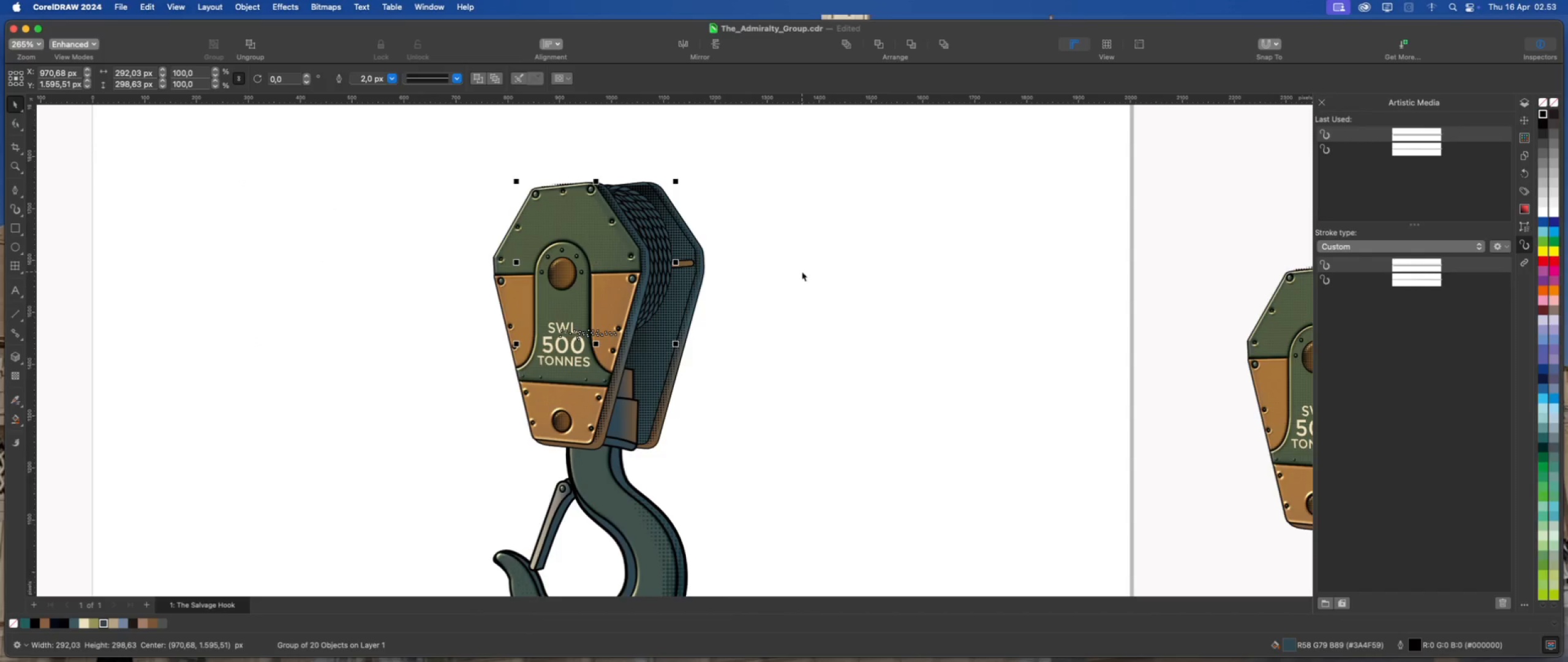 
key(ArrowRight)
 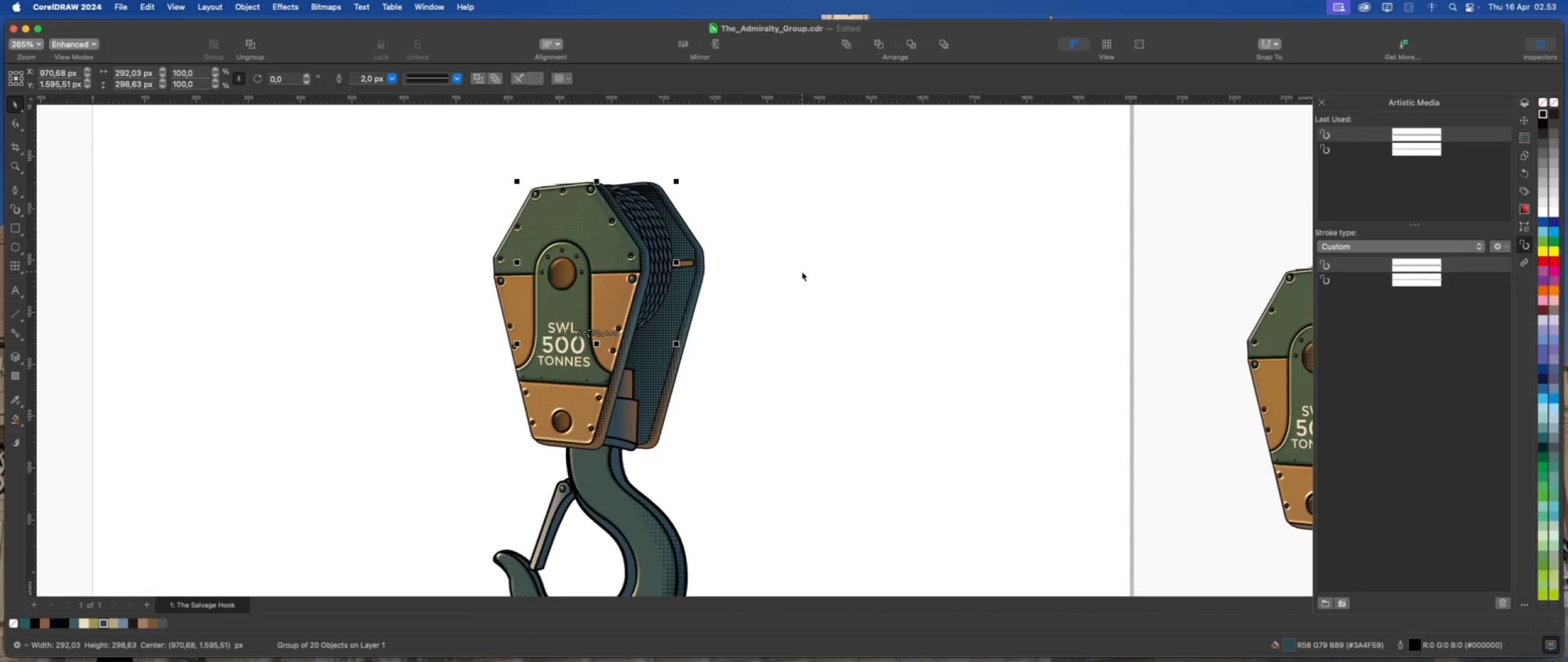 
key(ArrowRight)
 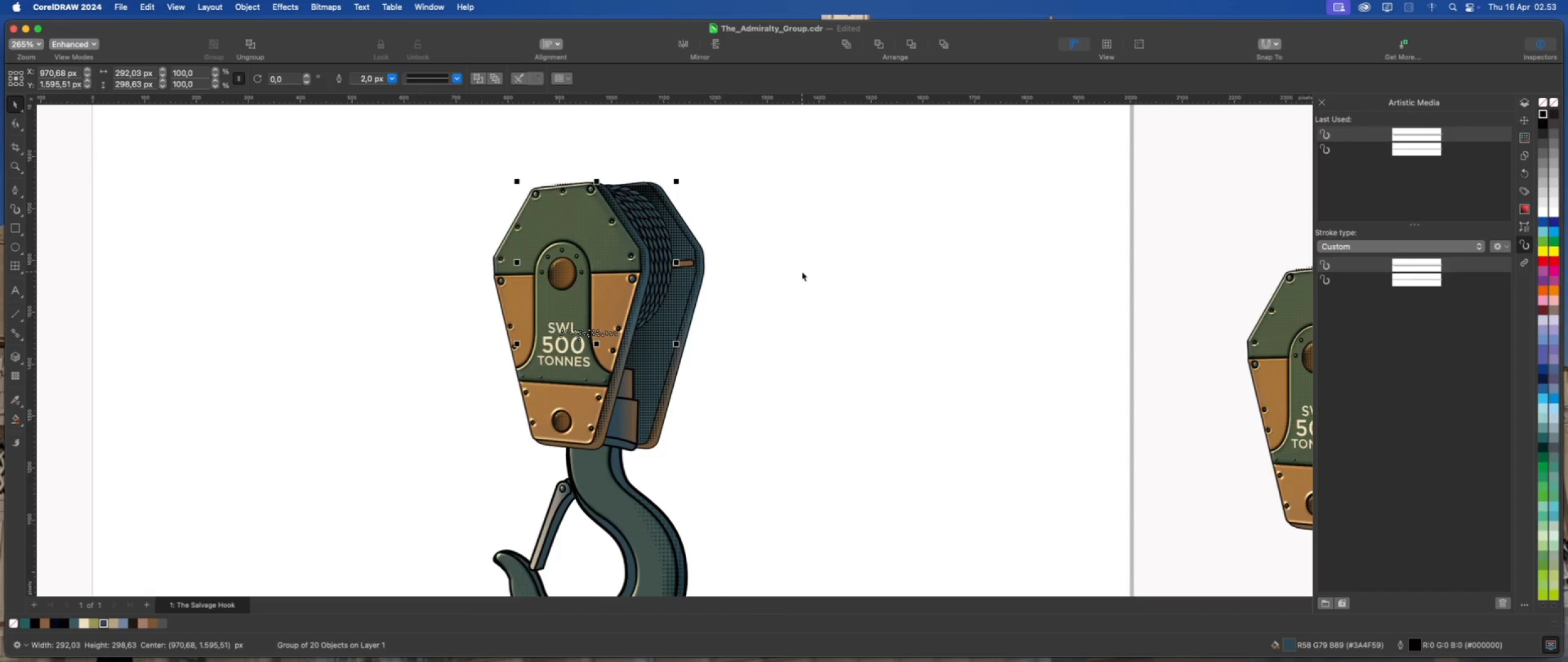 
key(ArrowRight)
 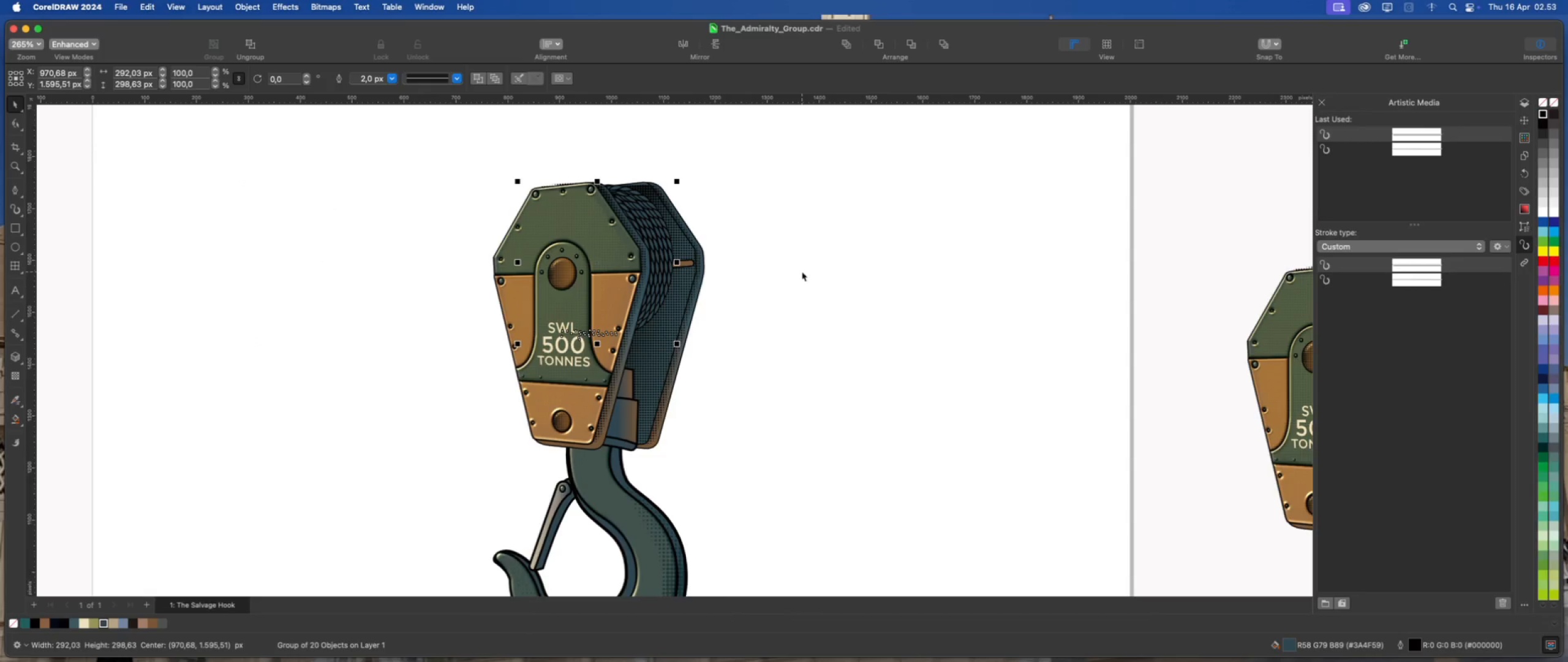 
key(ArrowRight)
 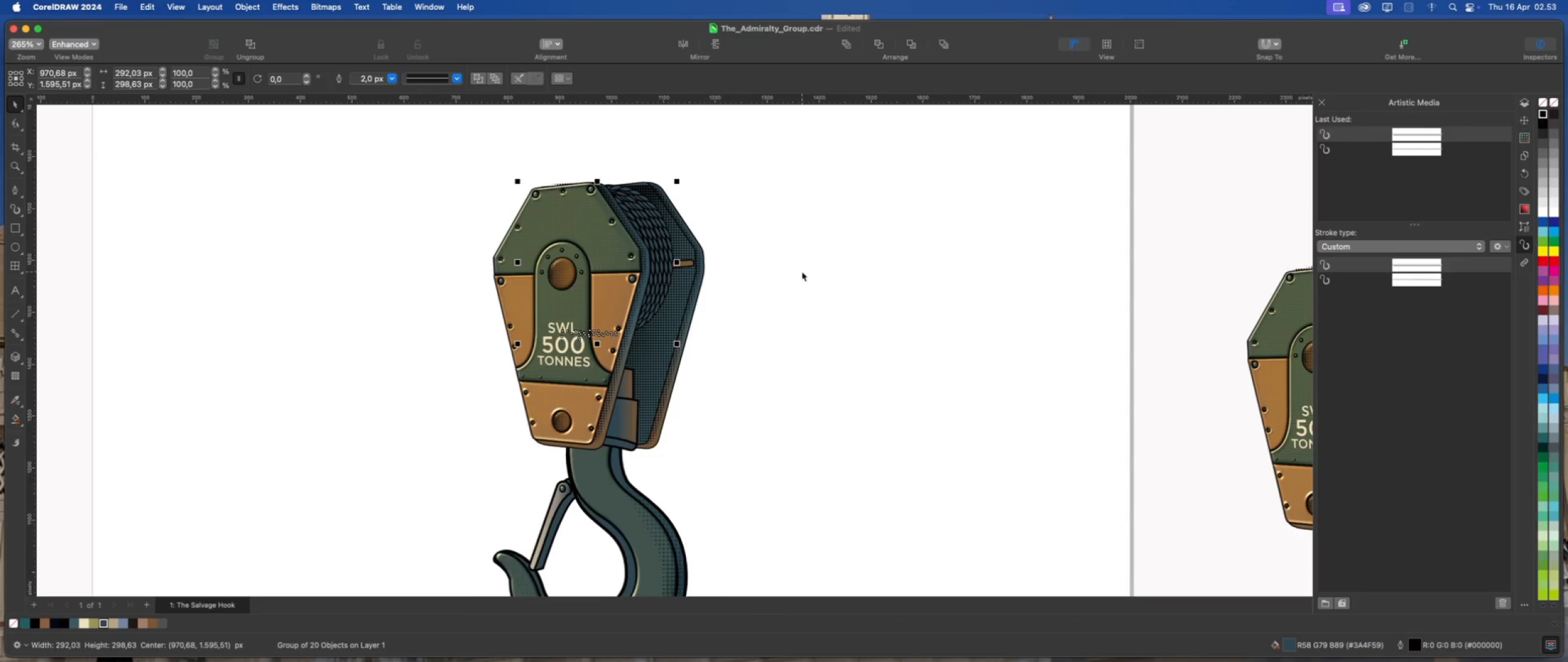 
key(ArrowRight)
 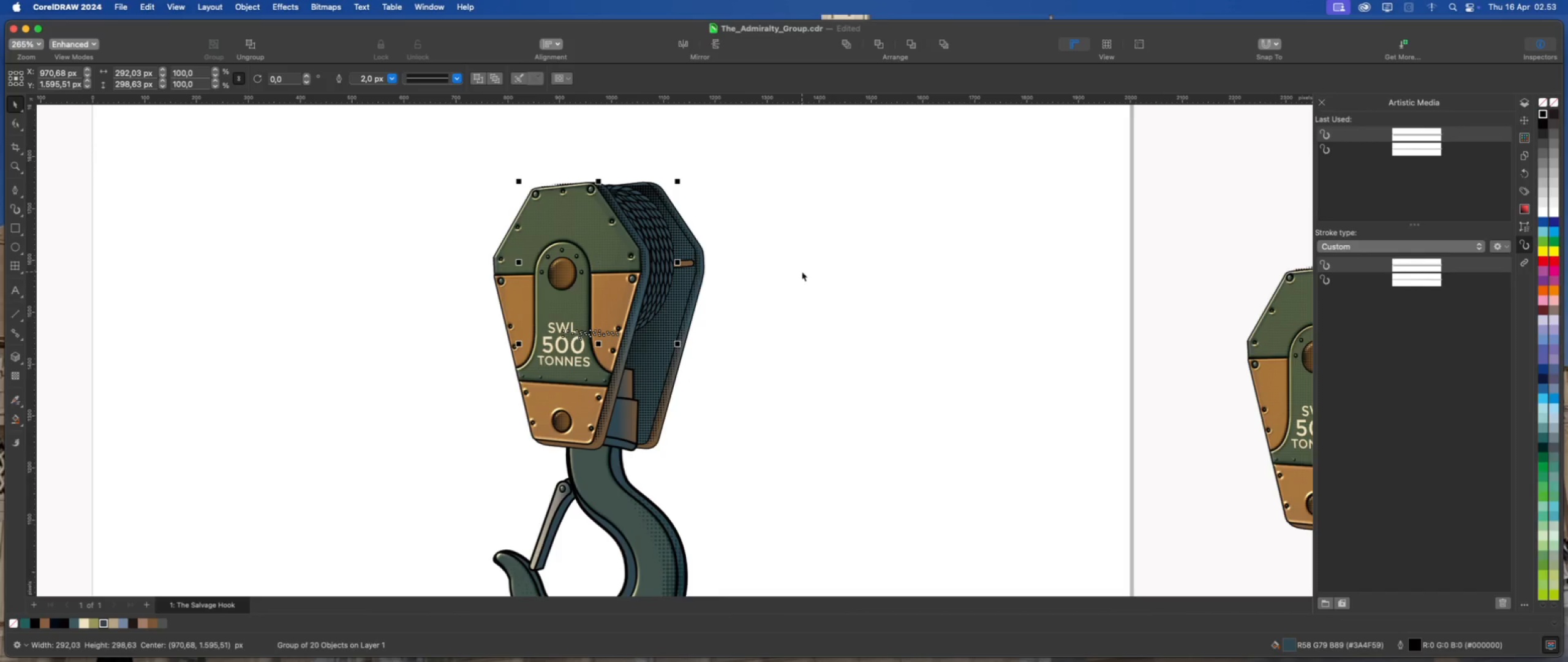 
hold_key(key=ArrowRight, duration=1.1)
 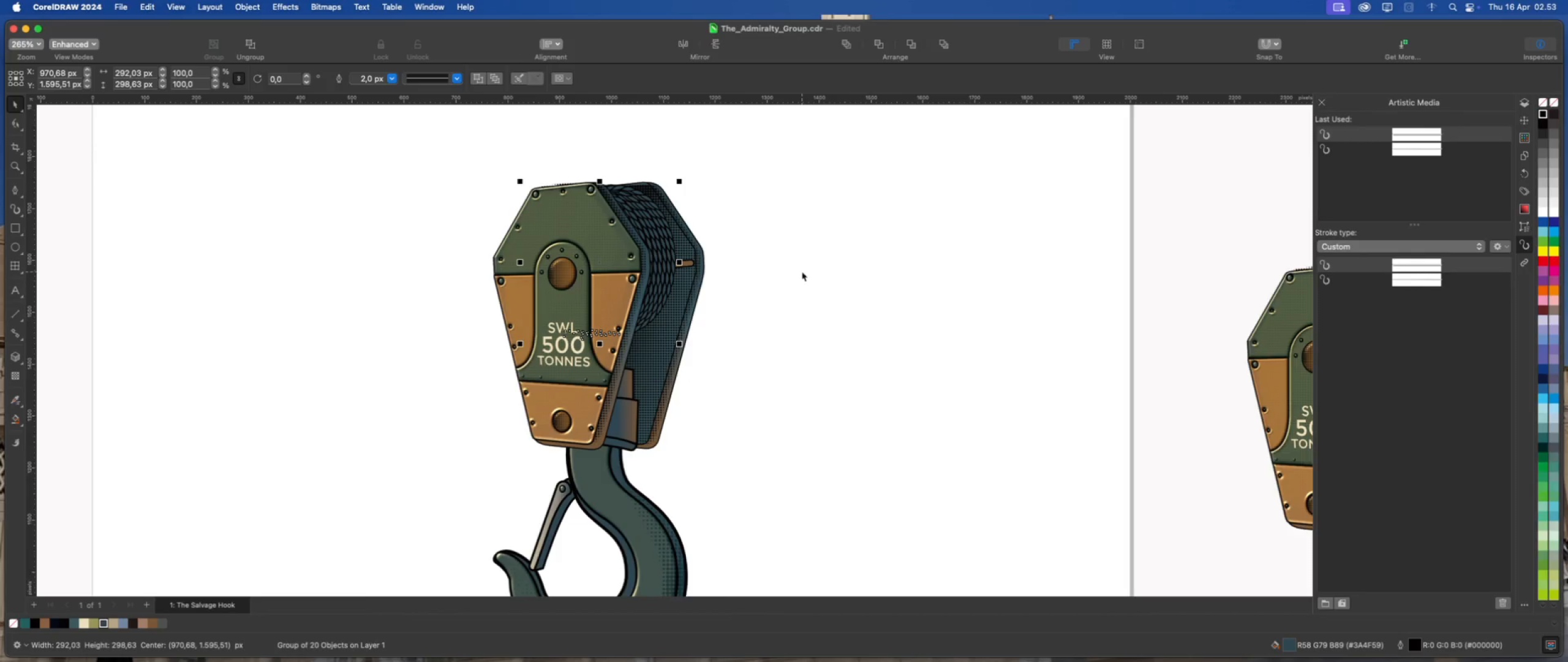 
key(ArrowDown)
 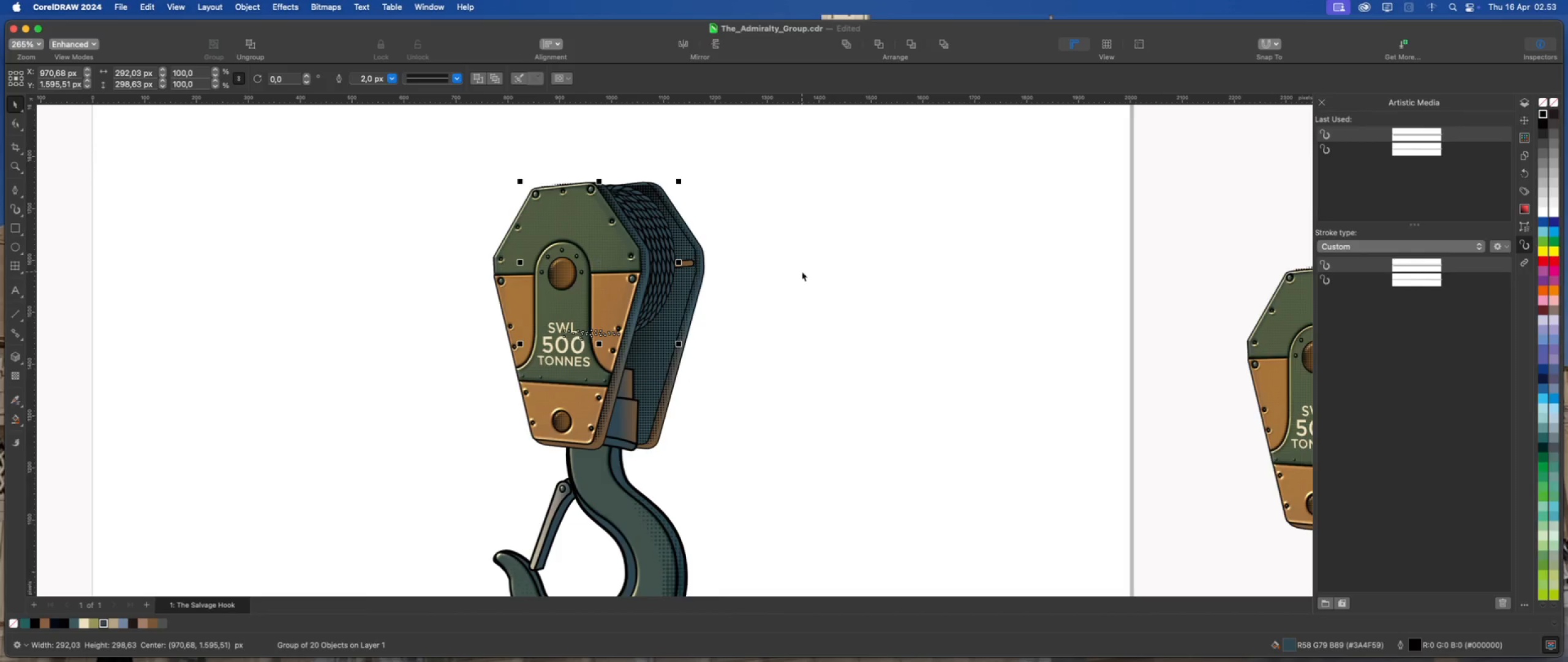 
key(ArrowDown)
 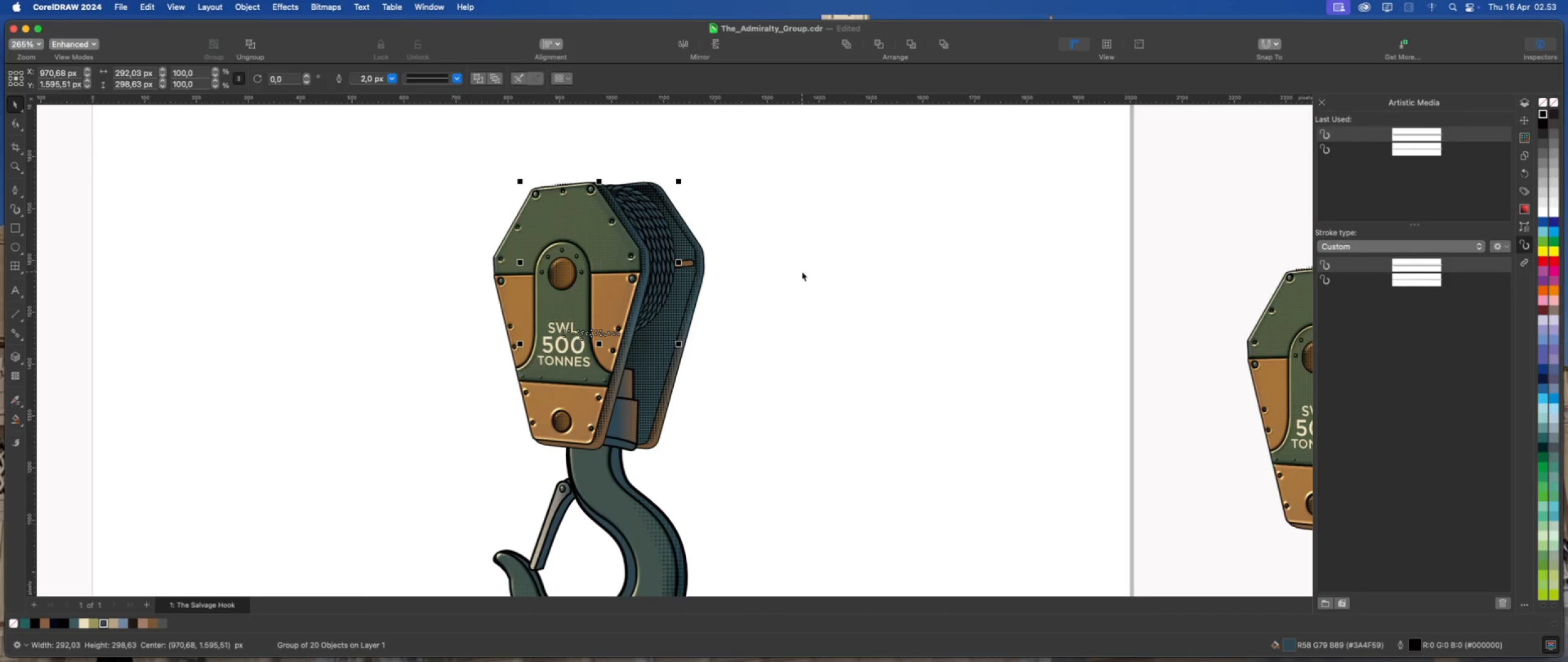 
key(ArrowDown)
 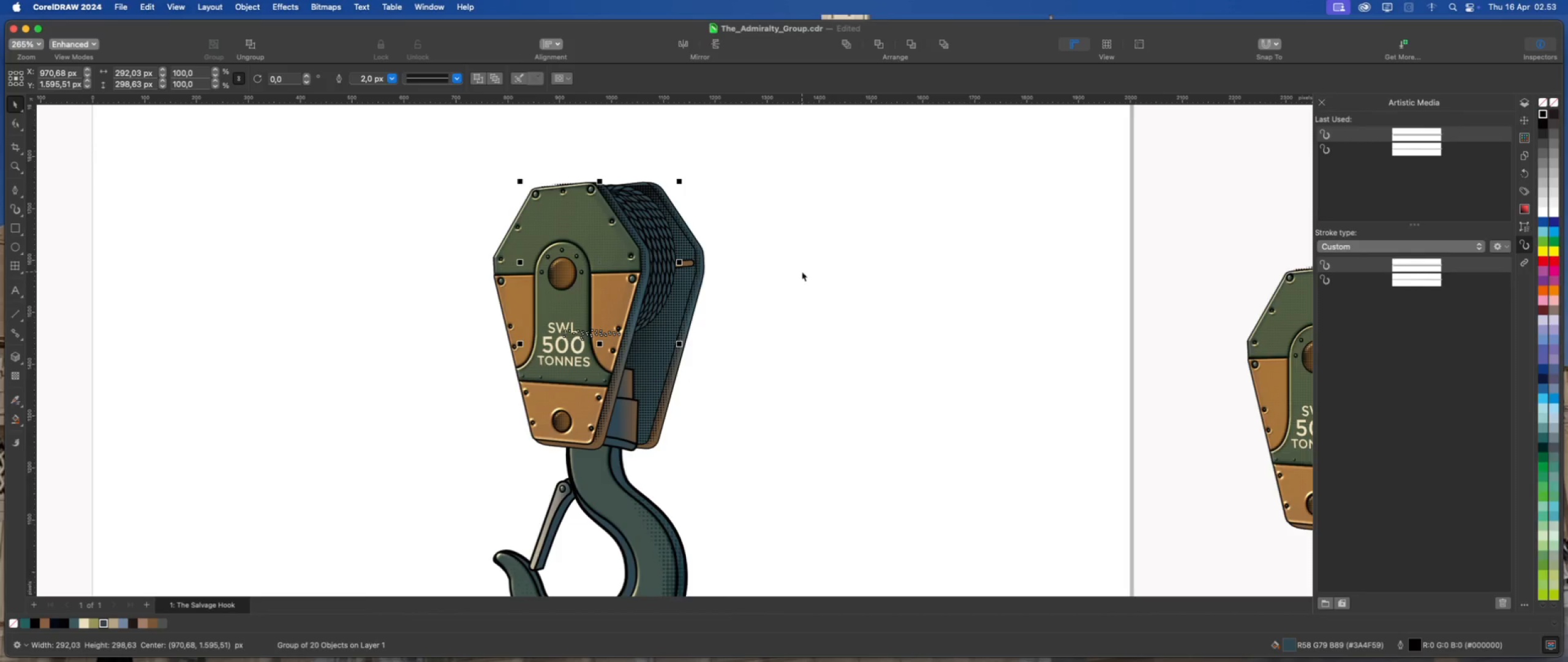 
hold_key(key=ArrowDown, duration=1.02)
 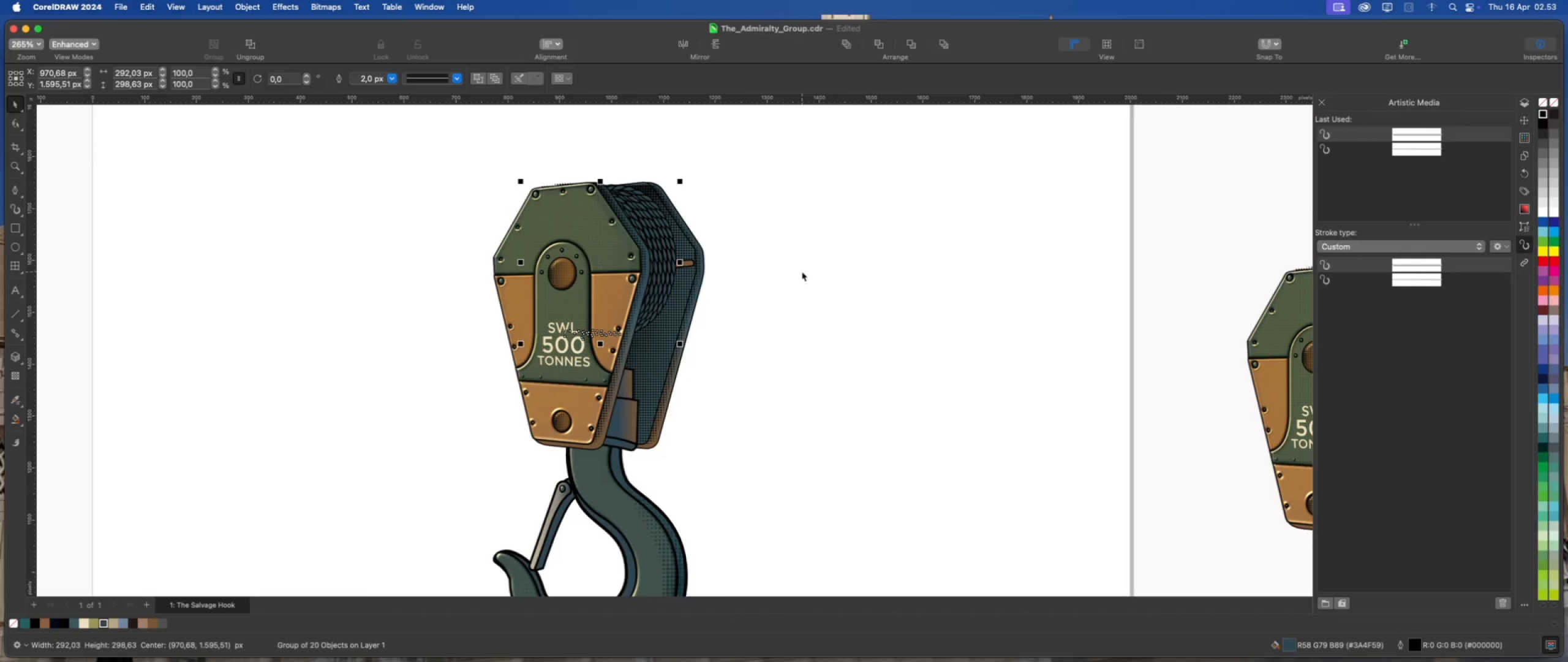 
key(ArrowDown)
 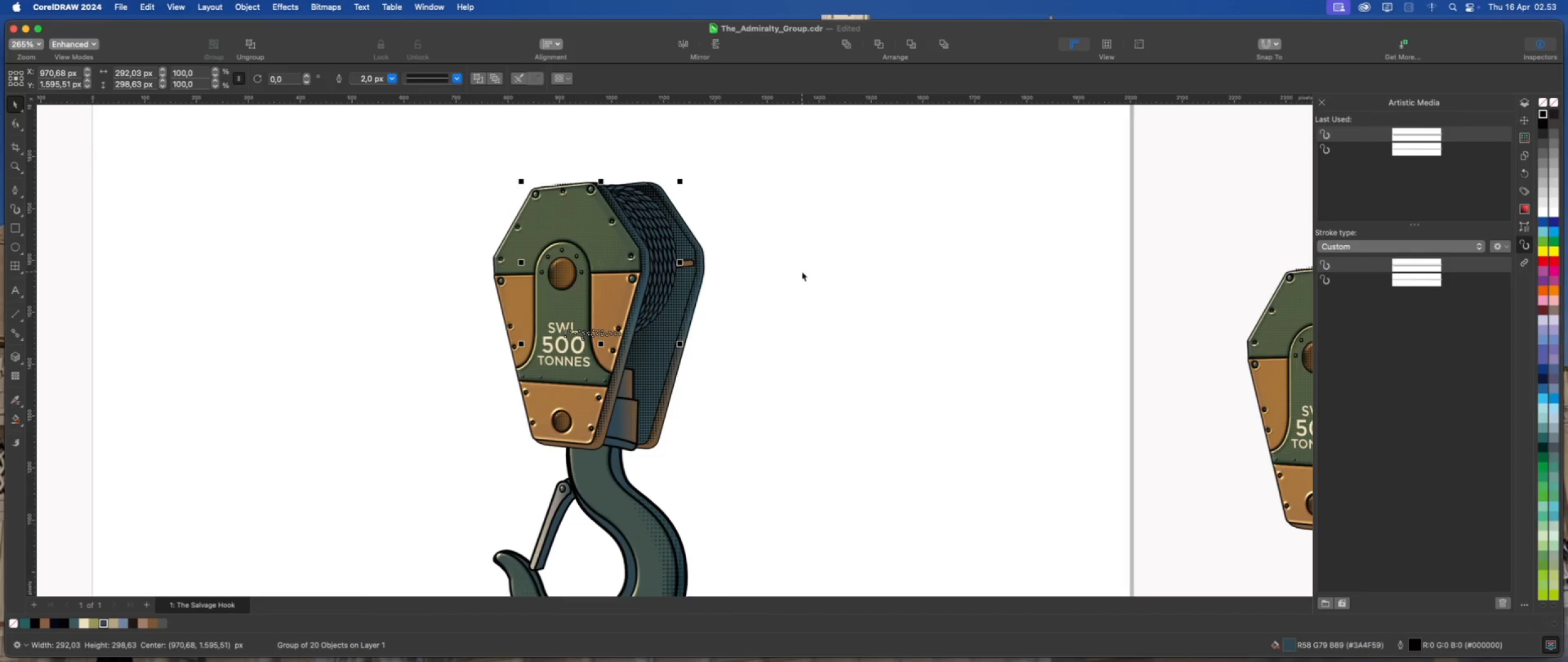 
key(ArrowDown)
 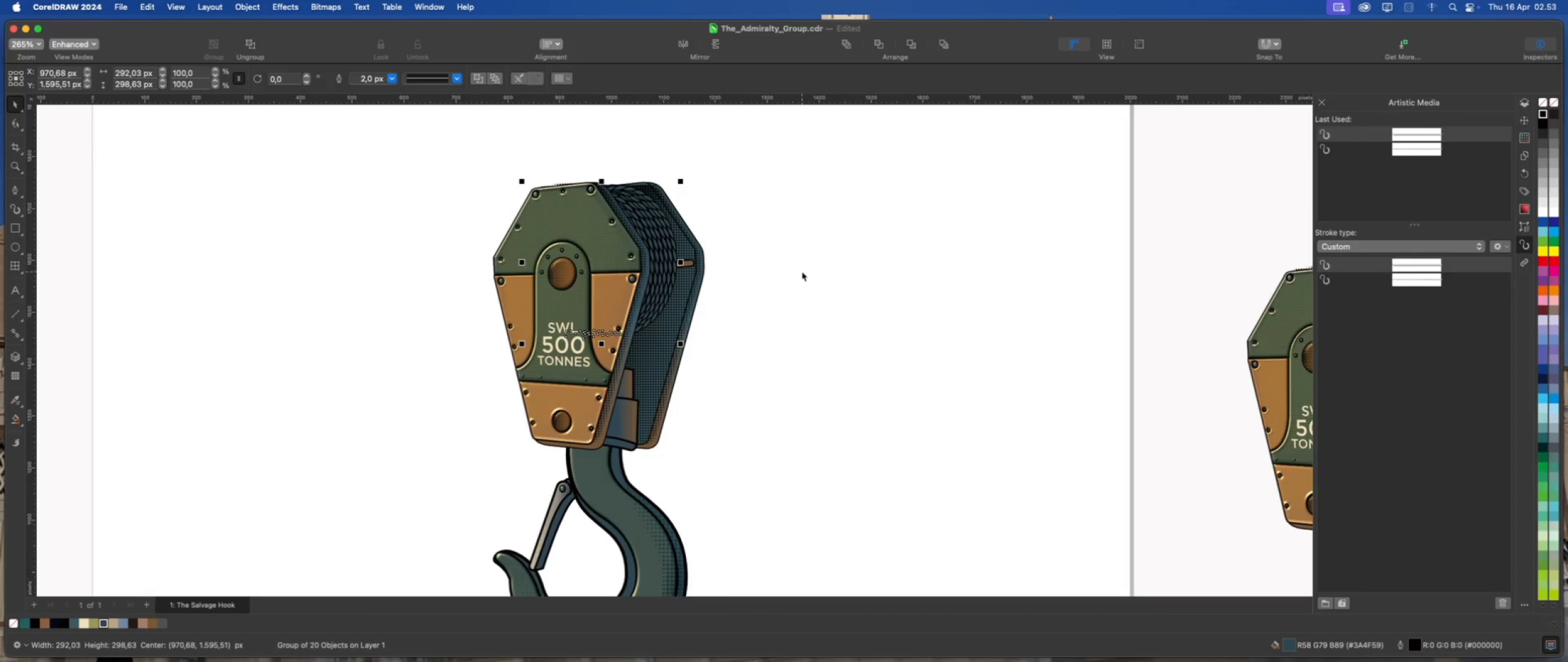 
hold_key(key=ArrowDown, duration=0.94)
 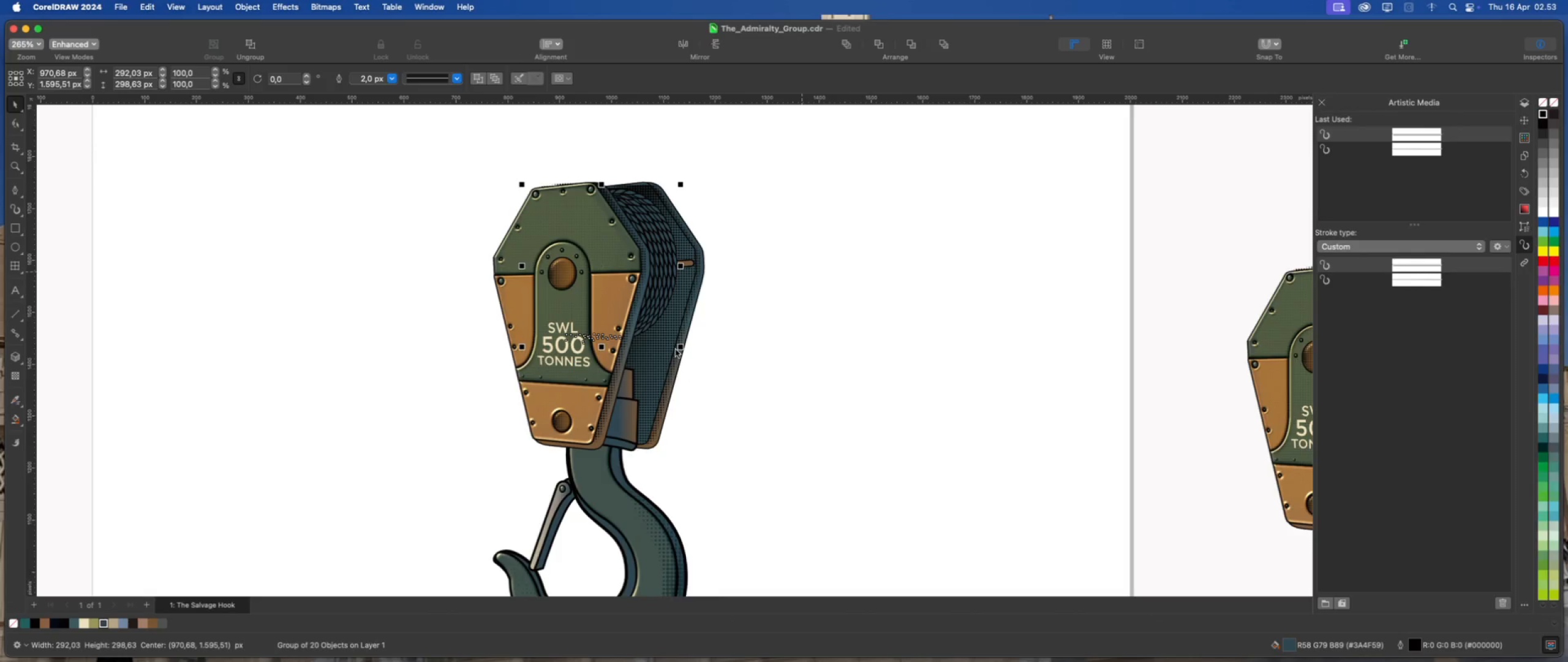 
wait(9.26)
 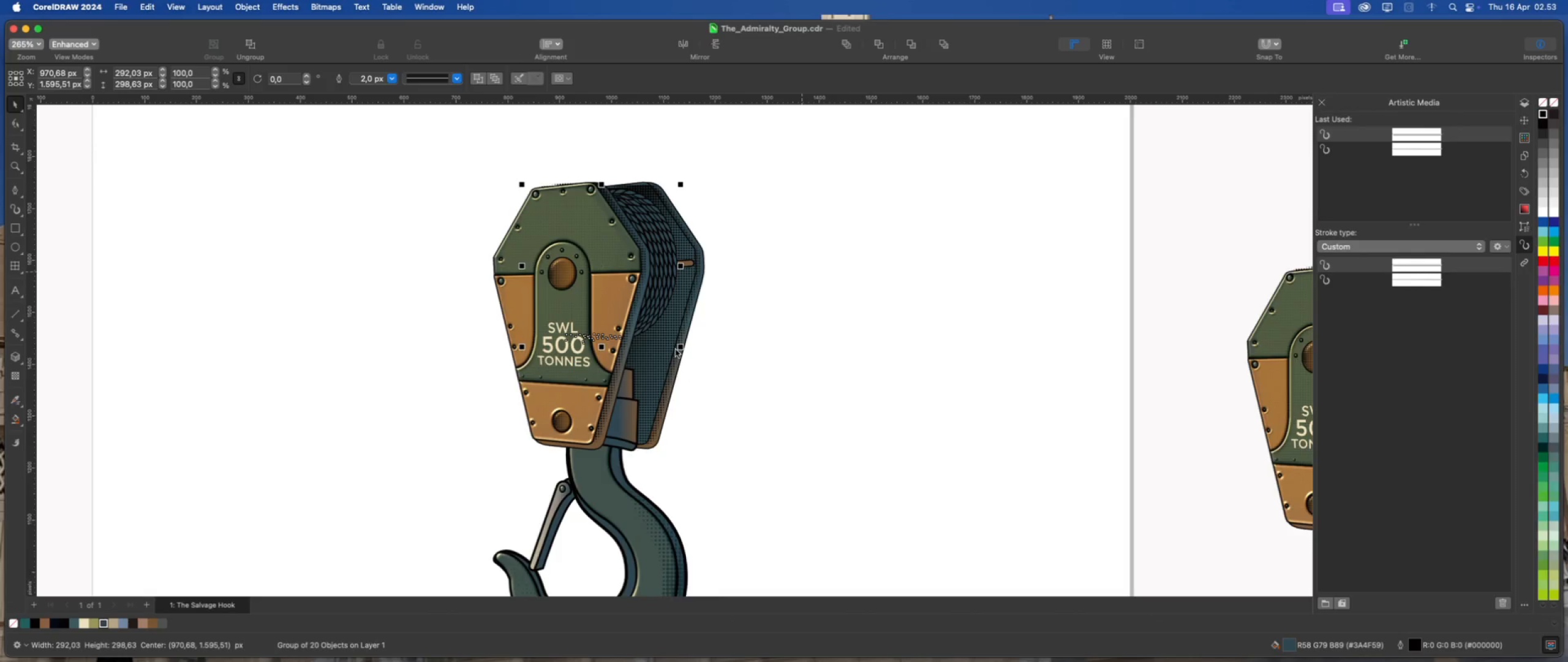 
left_click([253, 9])
 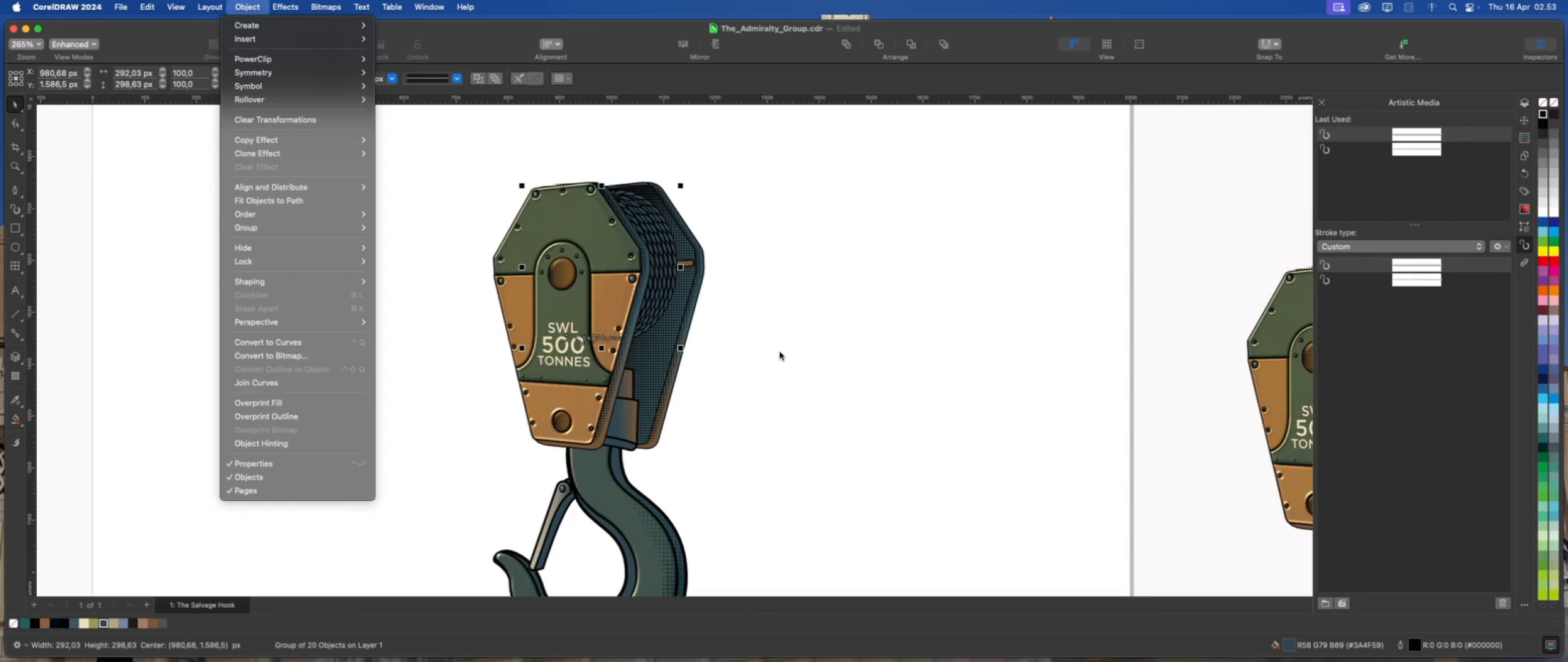 
wait(16.74)
 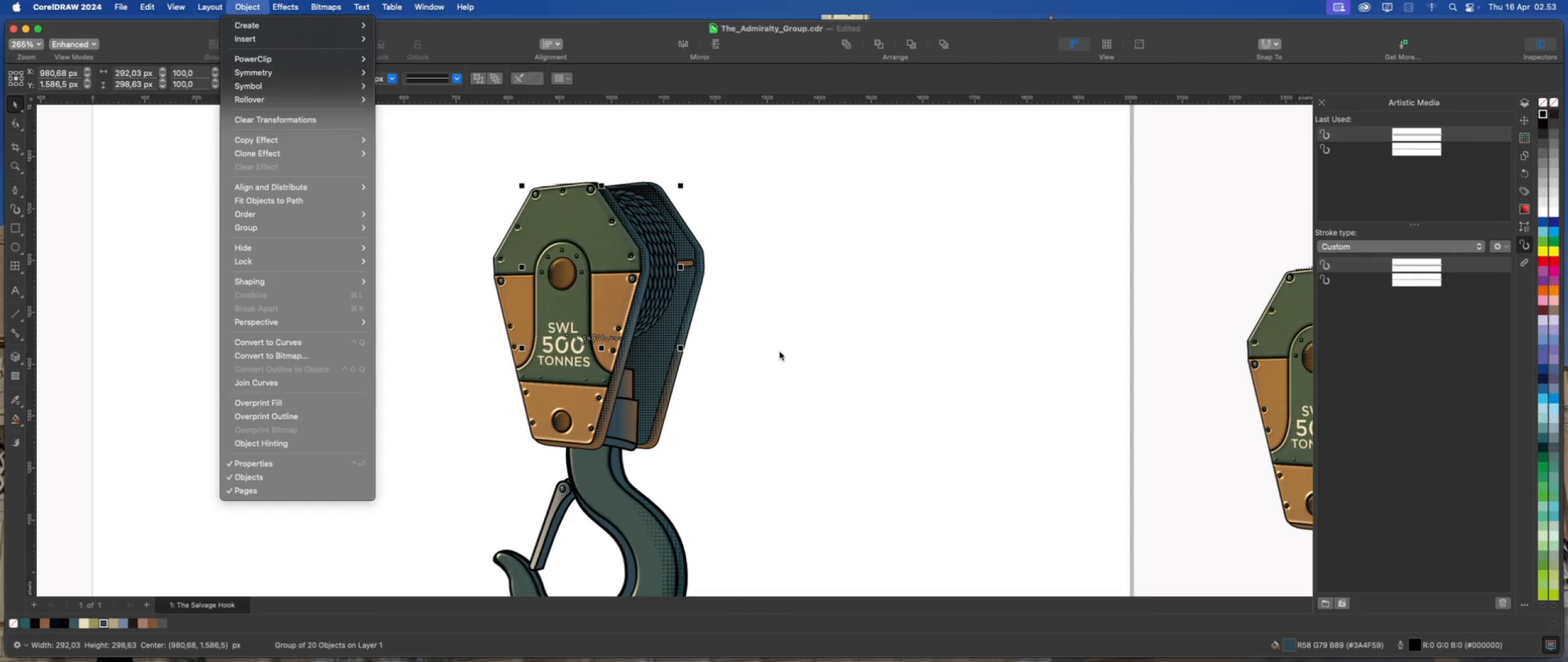 
right_click([665, 272])
 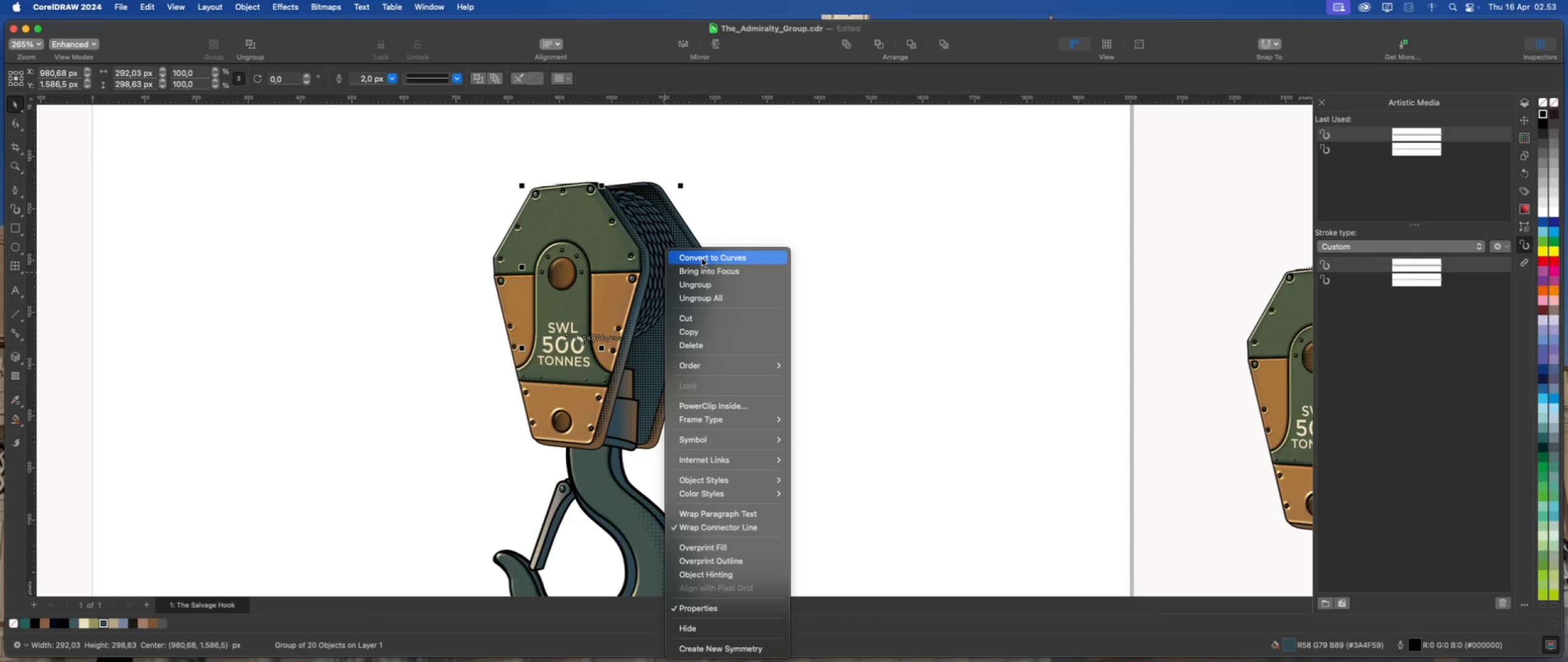 
left_click([702, 259])
 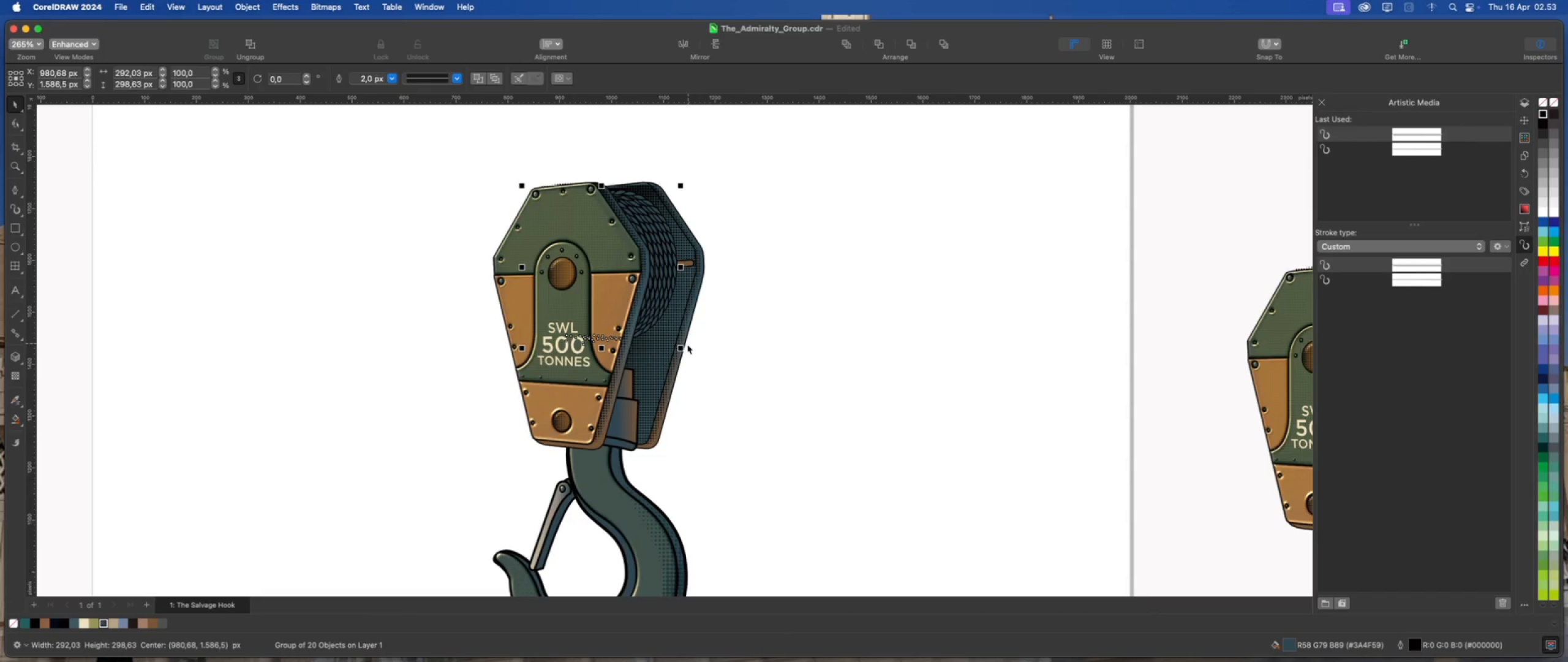 
left_click_drag(start_coordinate=[682, 346], to_coordinate=[694, 375])
 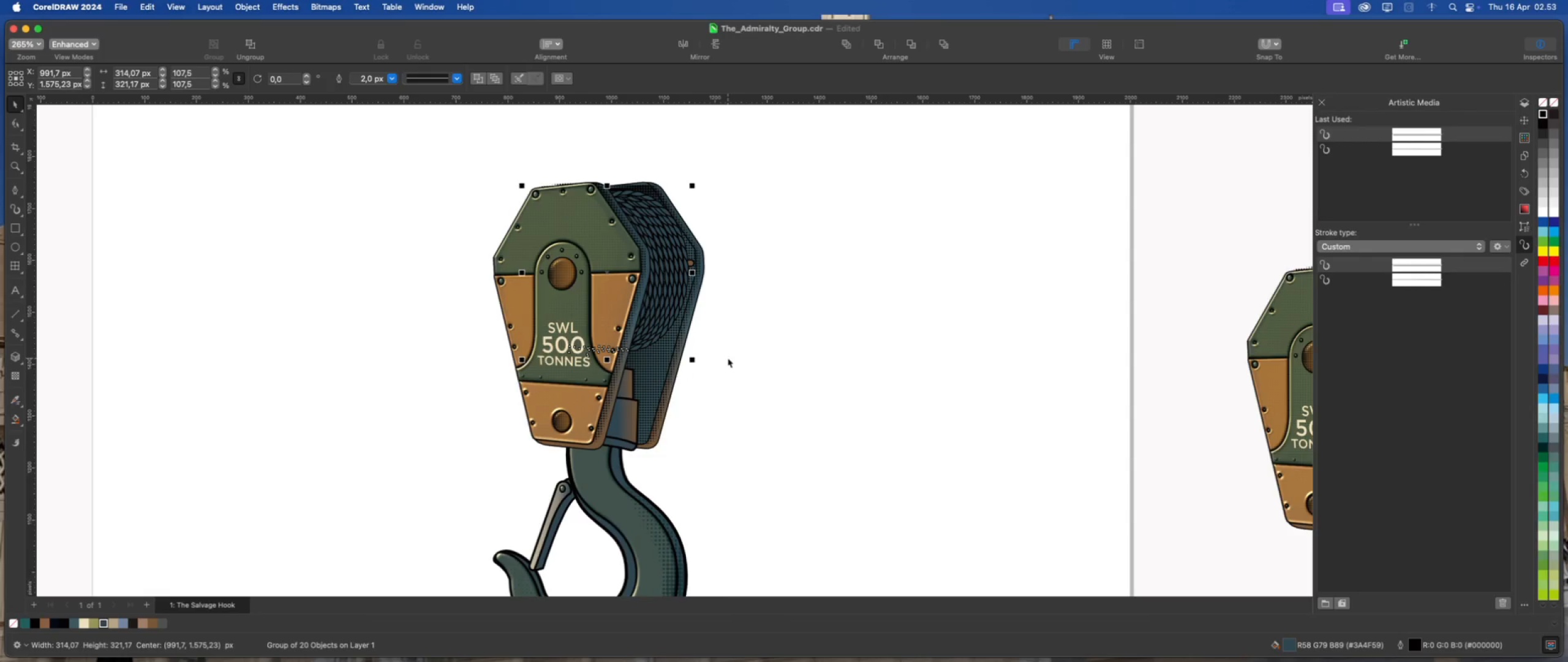 
wait(6.28)
 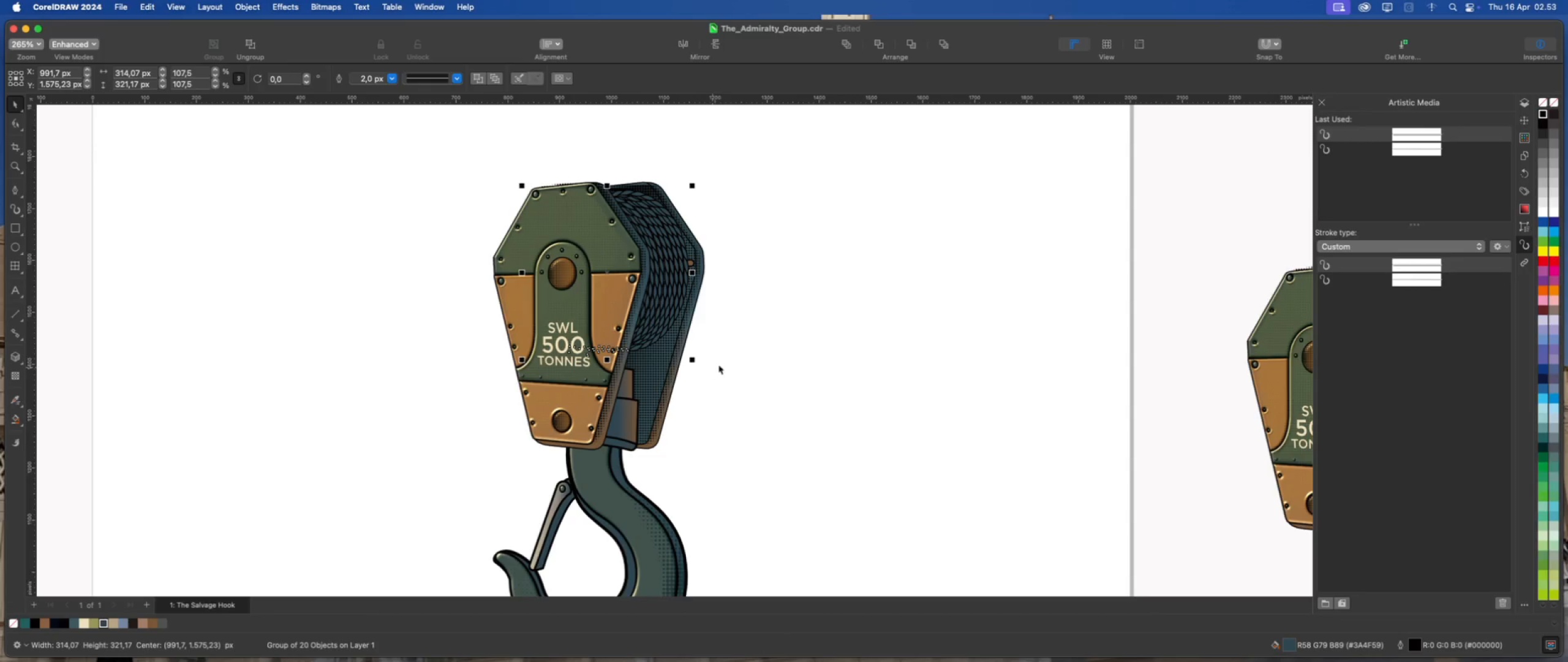 
left_click_drag(start_coordinate=[693, 360], to_coordinate=[690, 359])
 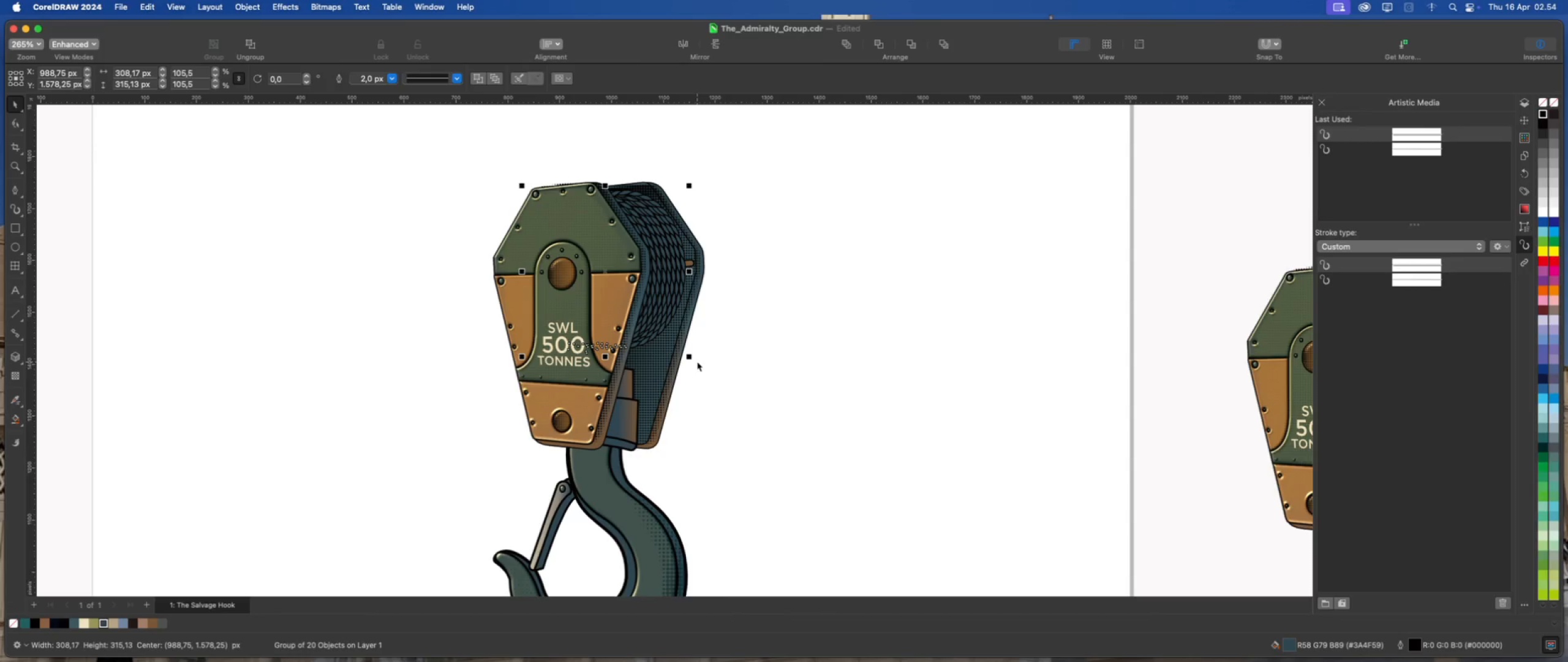 
left_click_drag(start_coordinate=[692, 359], to_coordinate=[688, 356])
 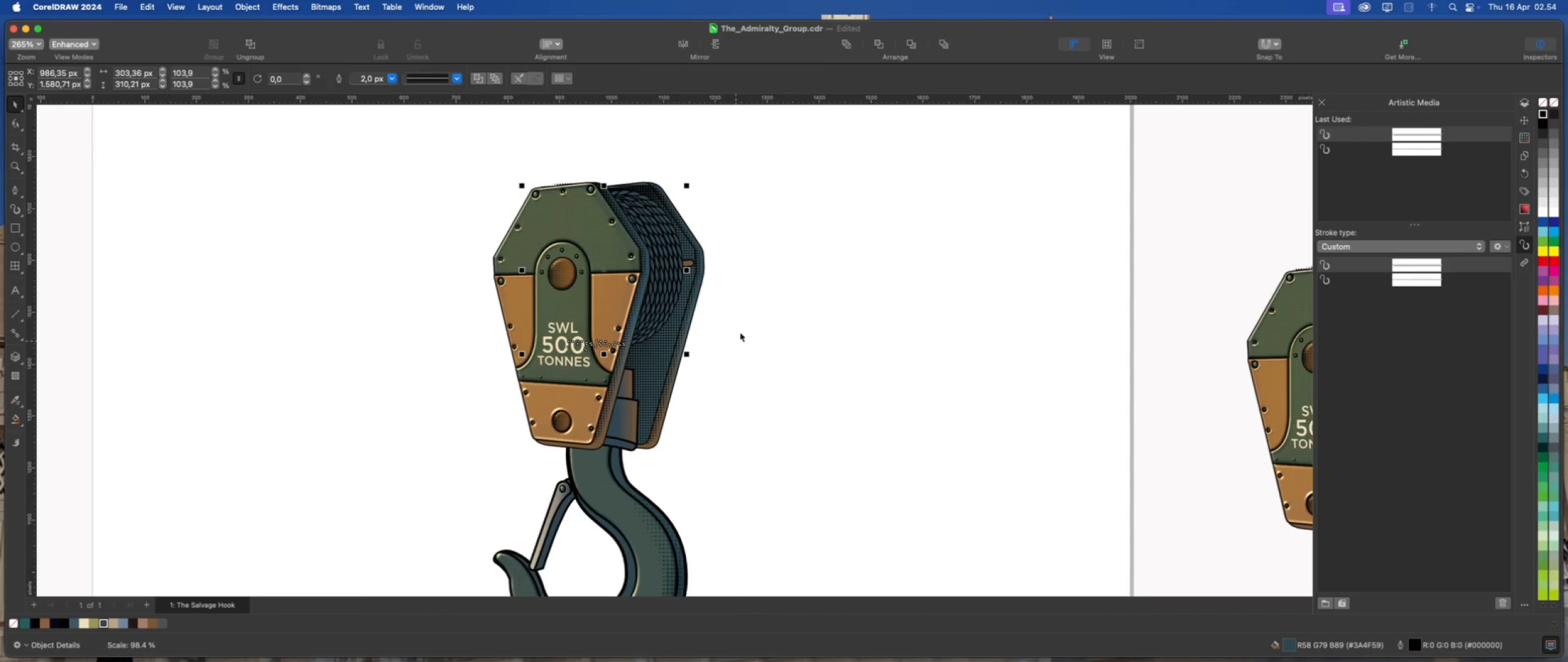 
left_click([744, 325])
 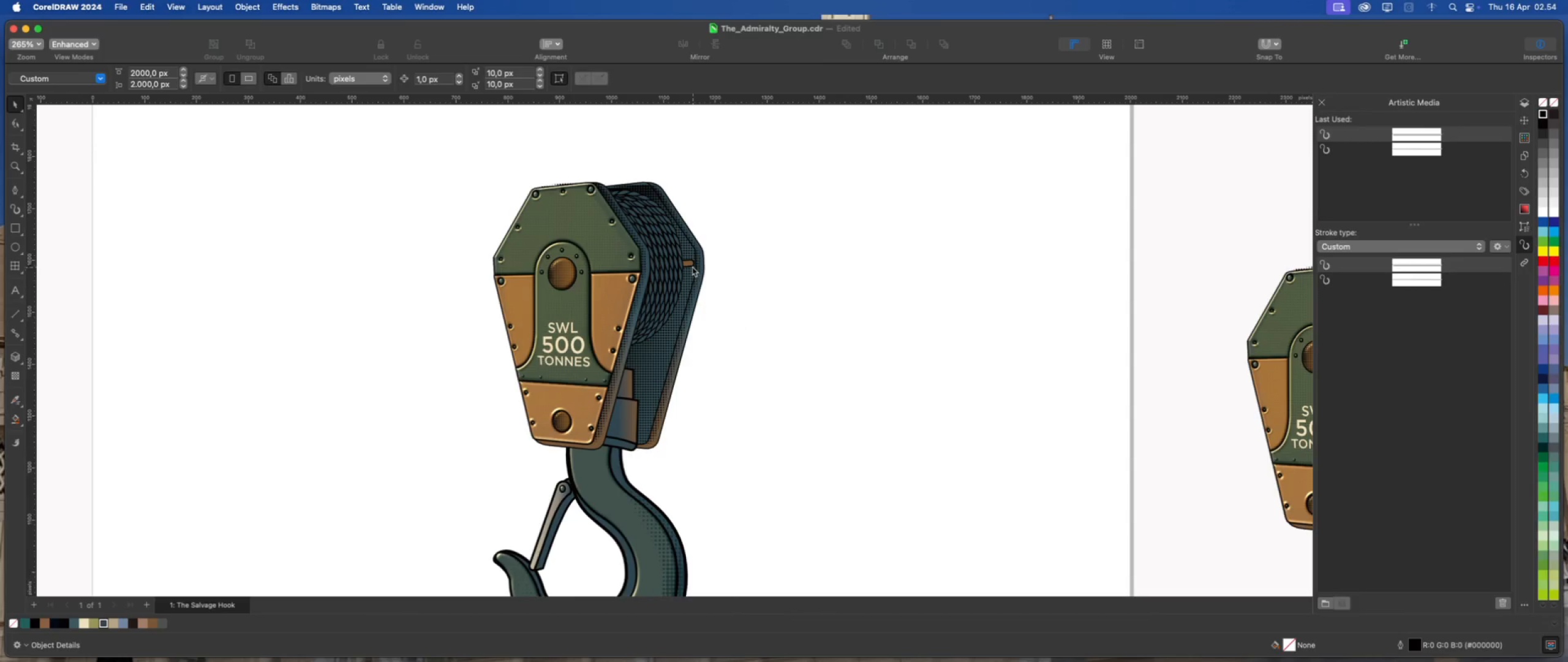 
left_click([691, 263])
 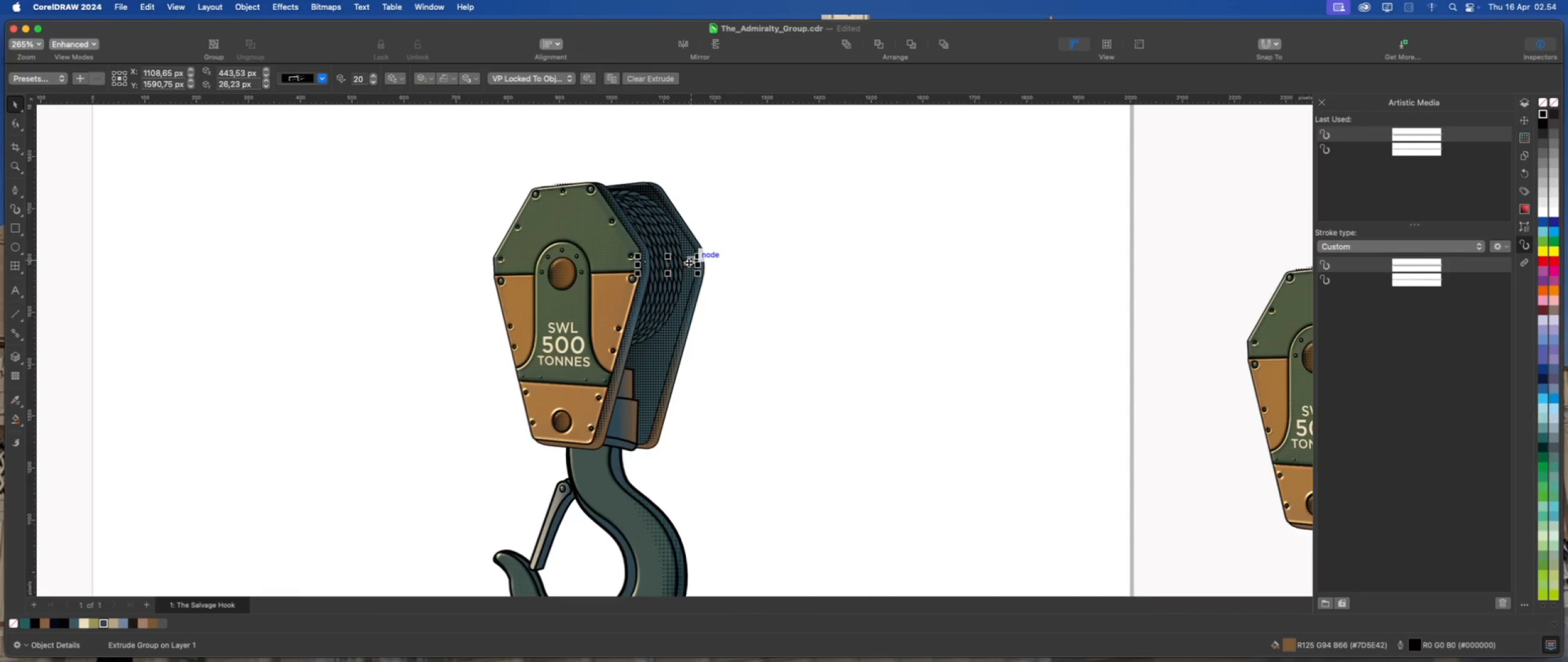 
right_click([688, 262])
 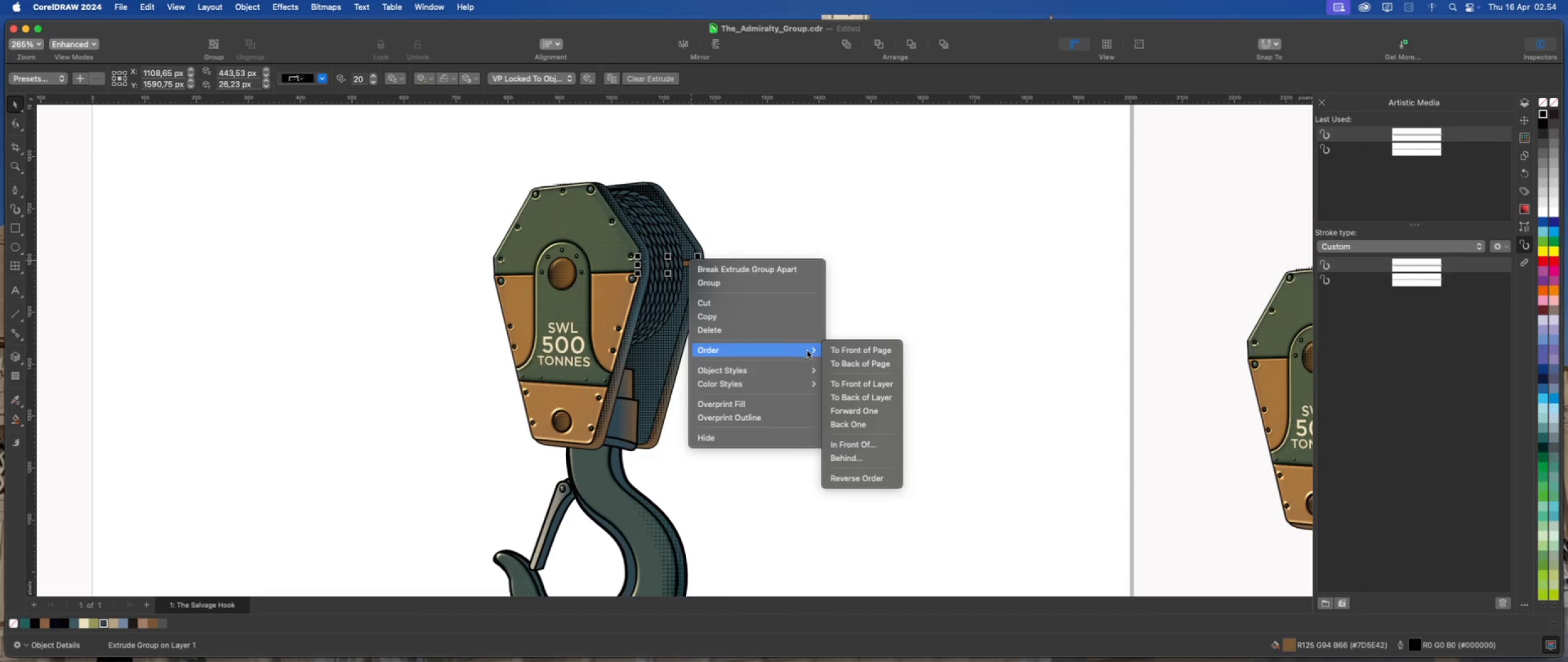 
left_click([862, 443])
 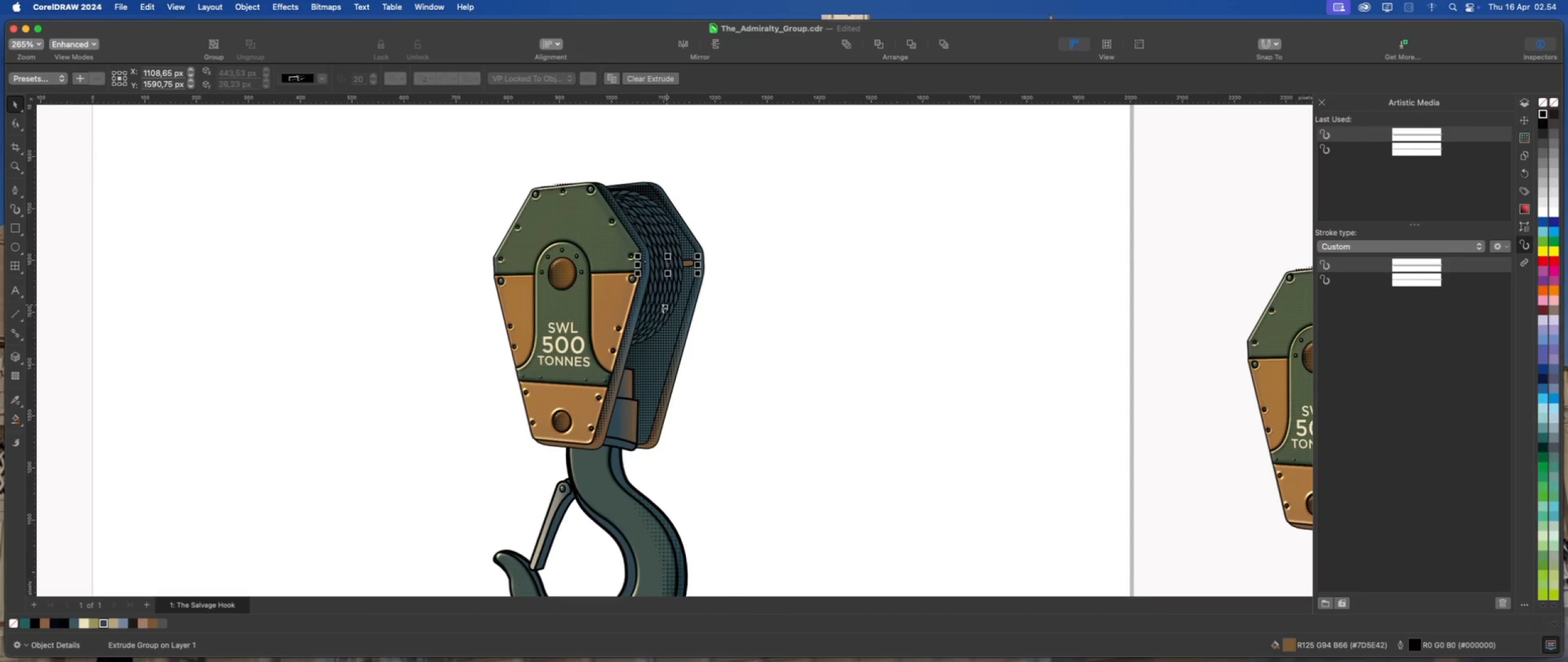 
left_click([665, 302])
 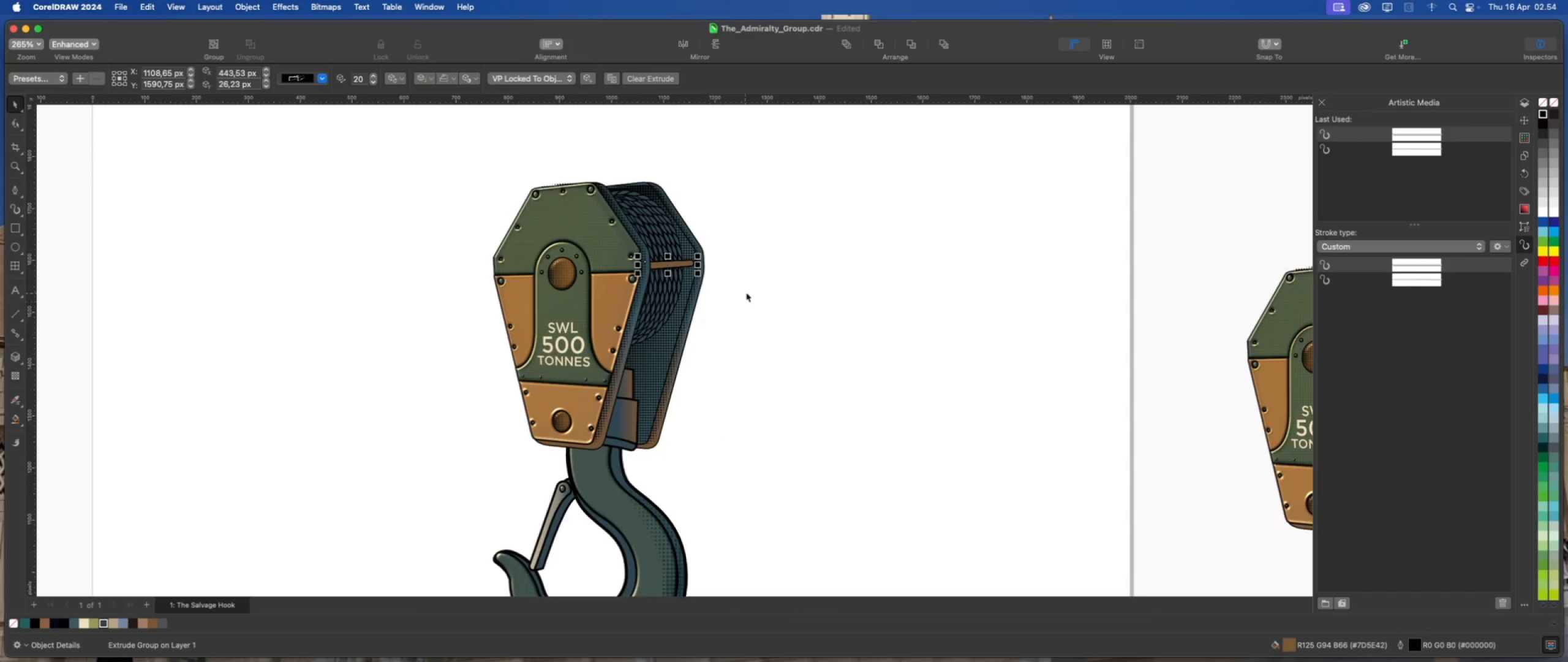 
left_click([748, 291])
 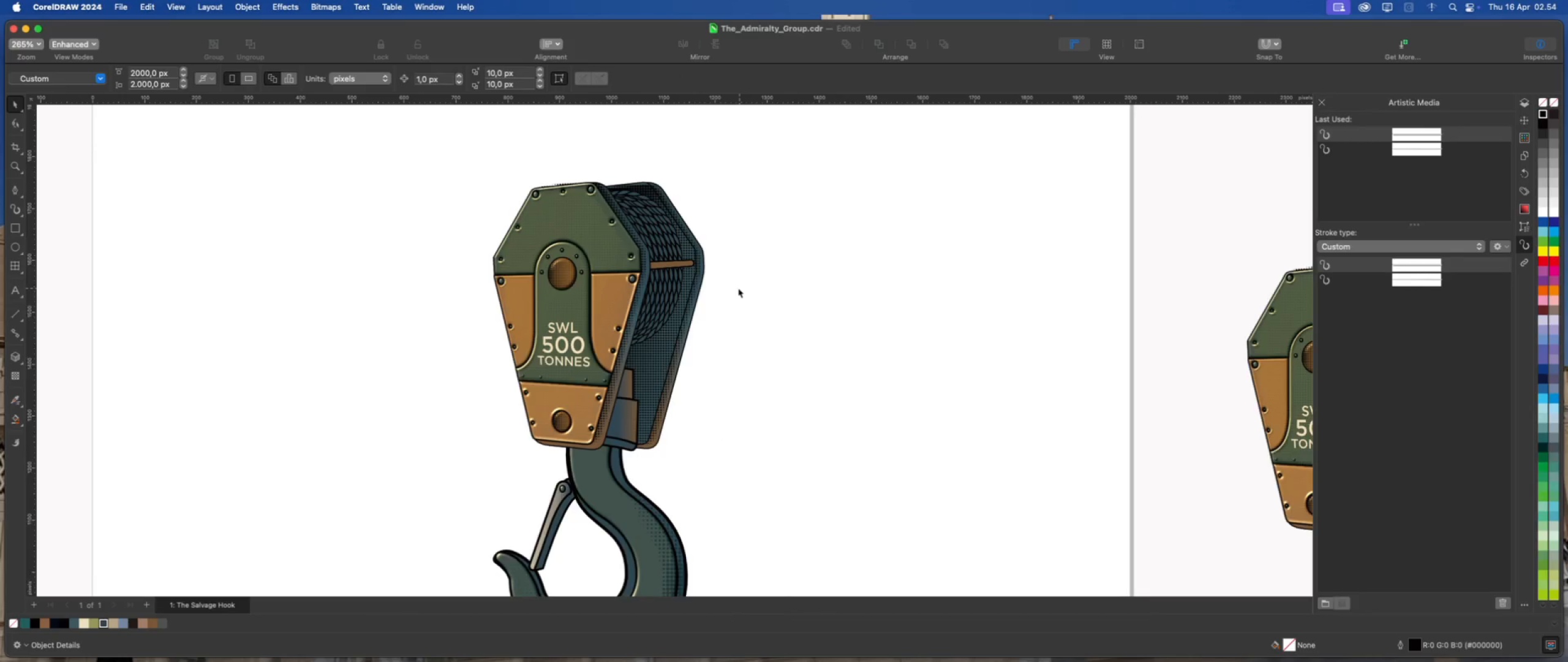 
scroll: coordinate [732, 291], scroll_direction: down, amount: 4.0
 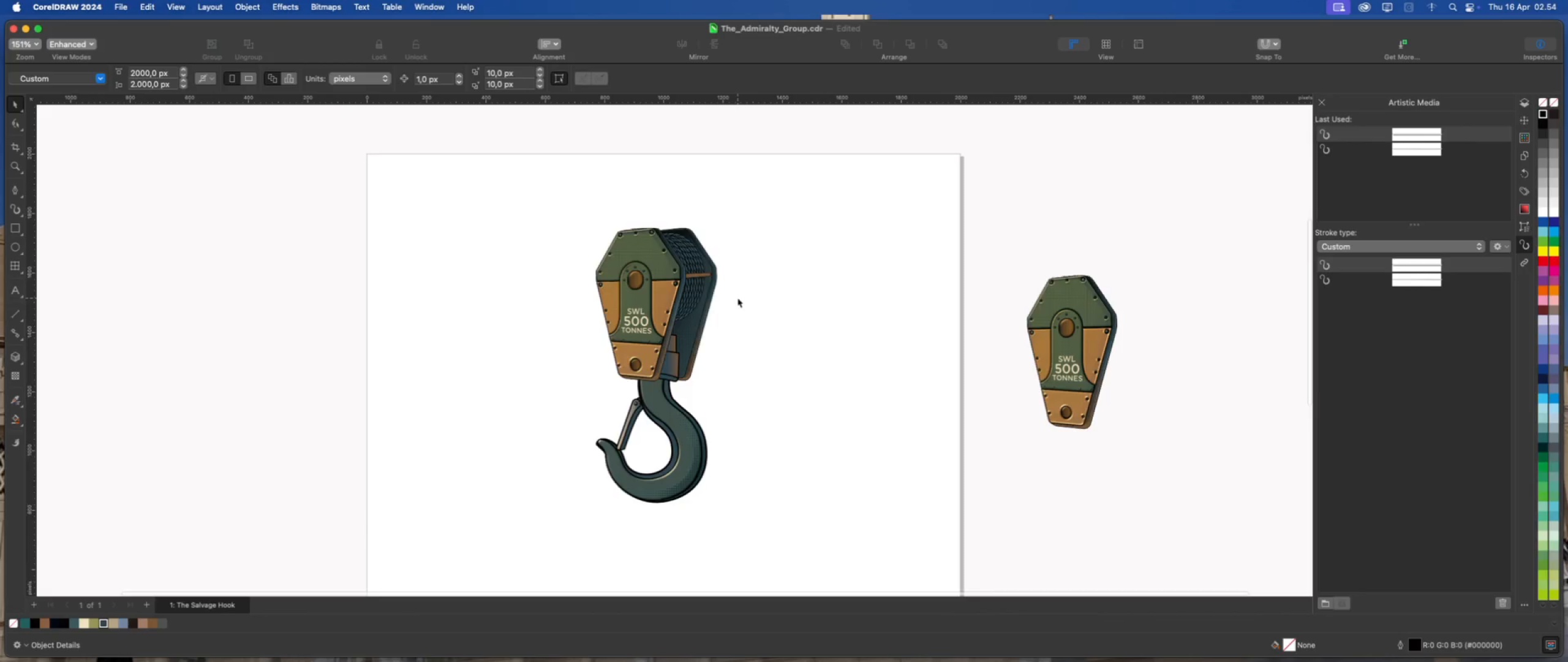 
scroll: coordinate [737, 298], scroll_direction: up, amount: 2.0
 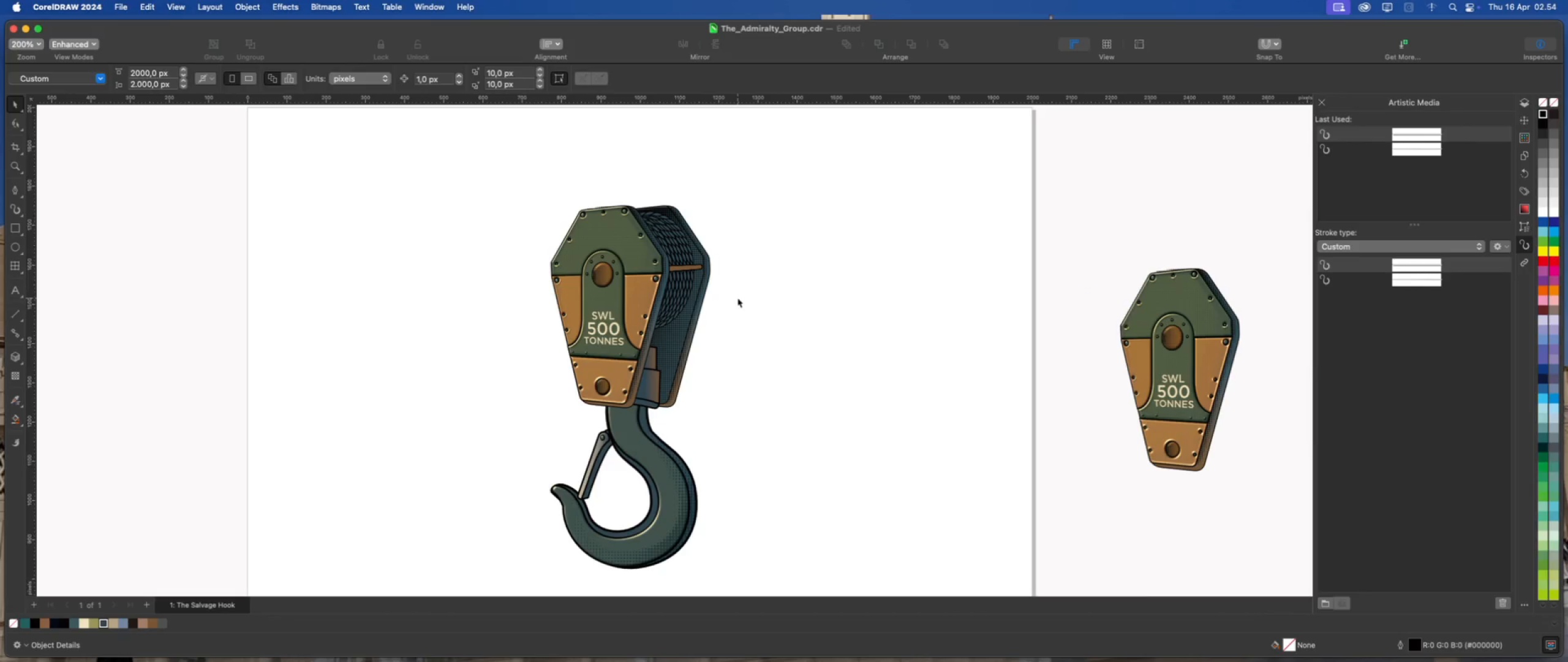 
left_click([737, 298])
 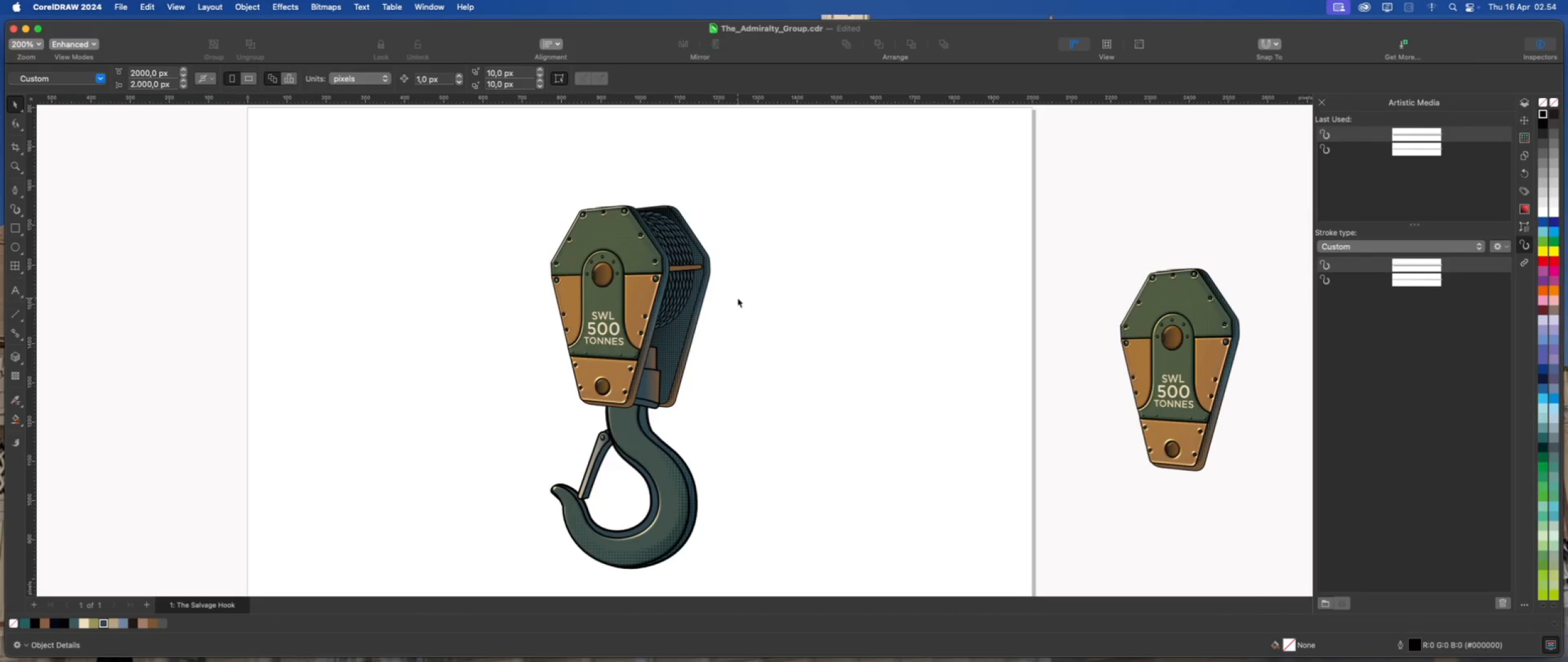 
scroll: coordinate [701, 275], scroll_direction: up, amount: 1.0
 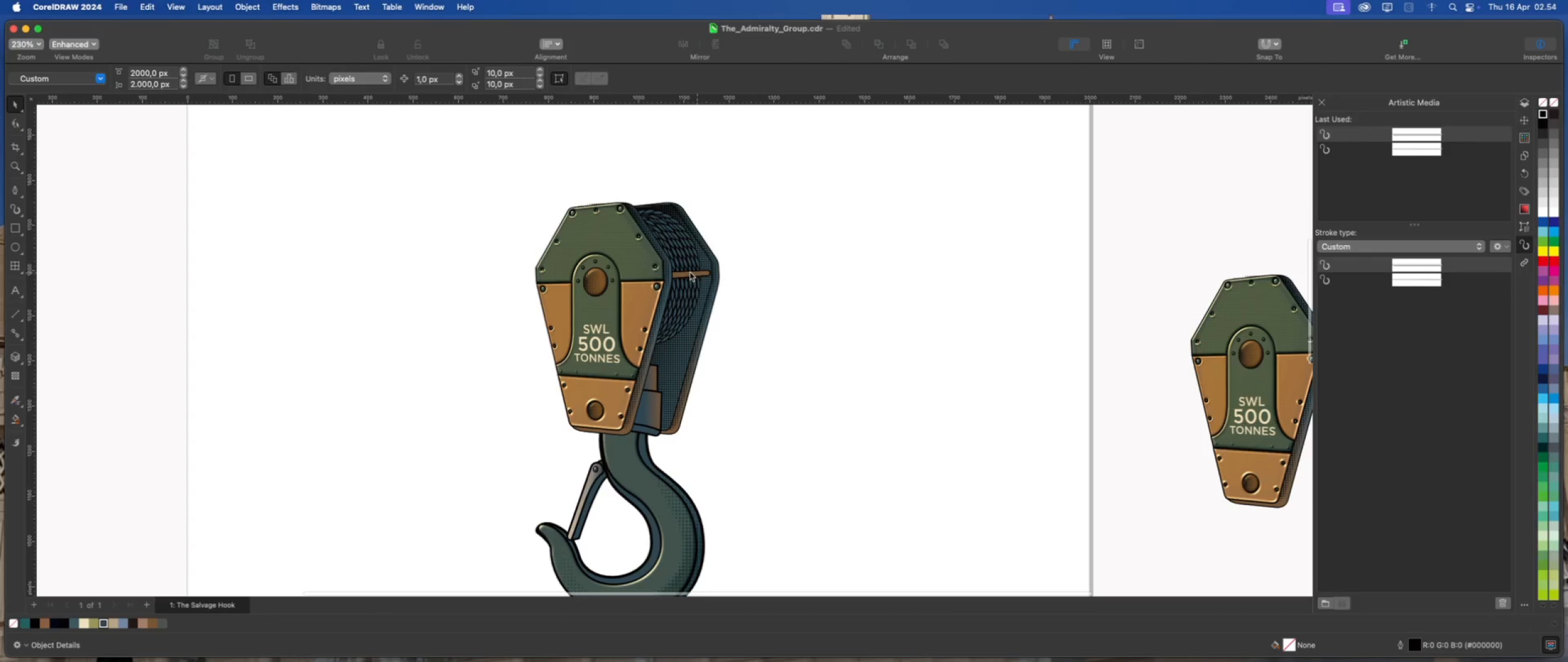 
scroll: coordinate [614, 282], scroll_direction: down, amount: 3.0
 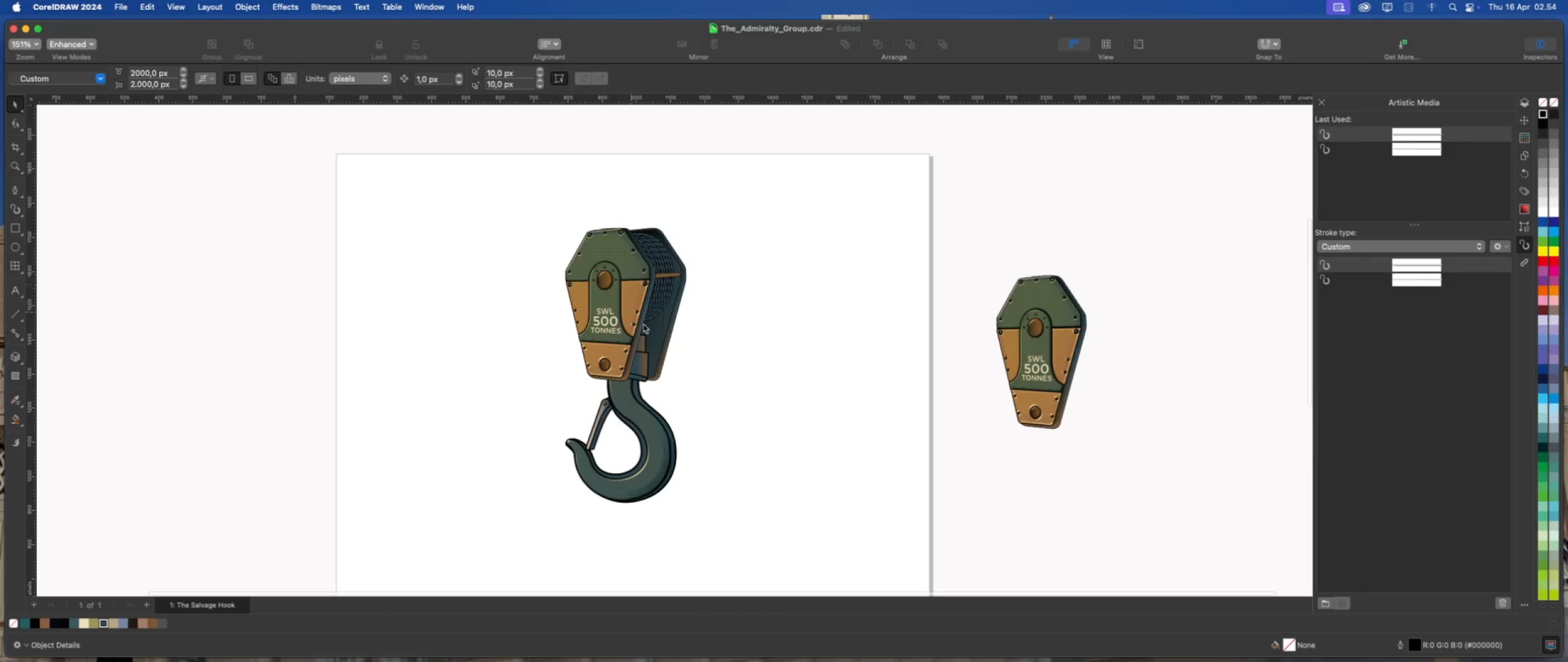 
scroll: coordinate [652, 327], scroll_direction: up, amount: 1.0
 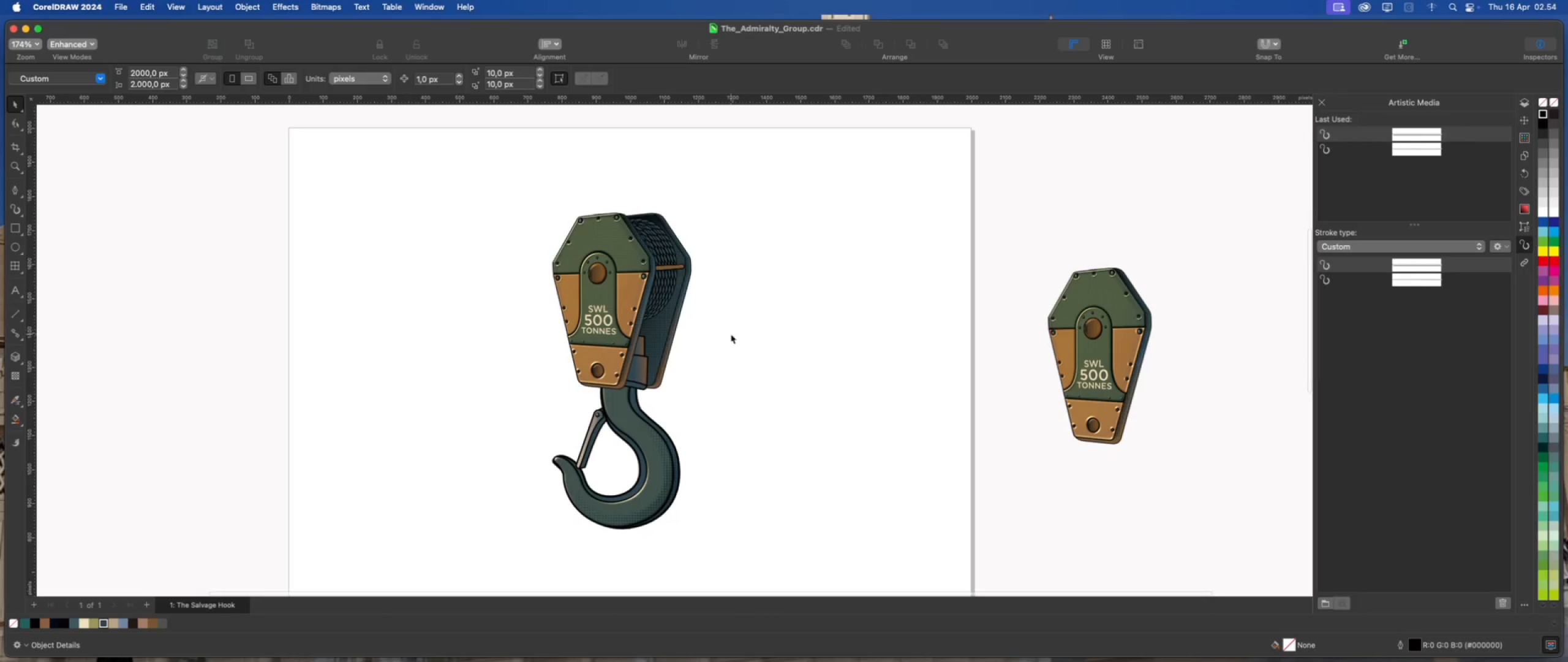 
left_click([731, 334])
 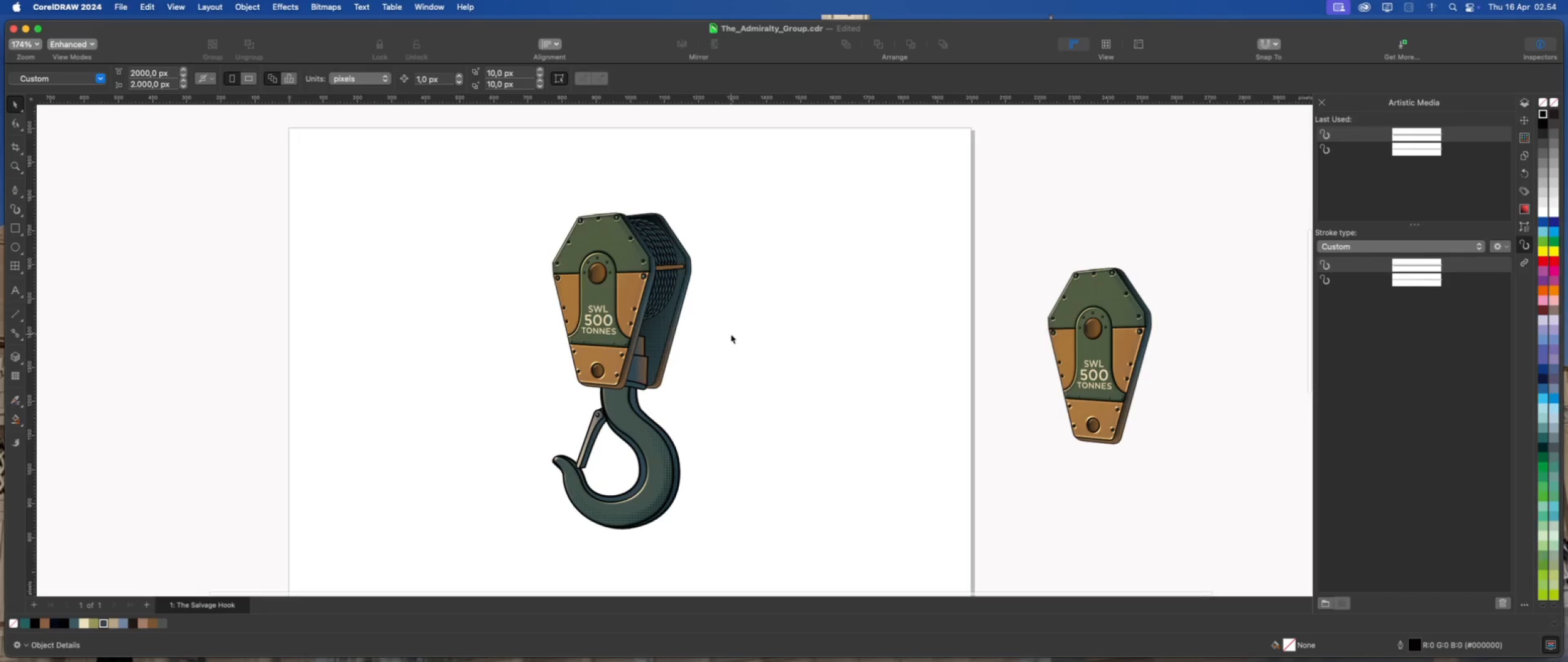 
left_click([731, 334])
 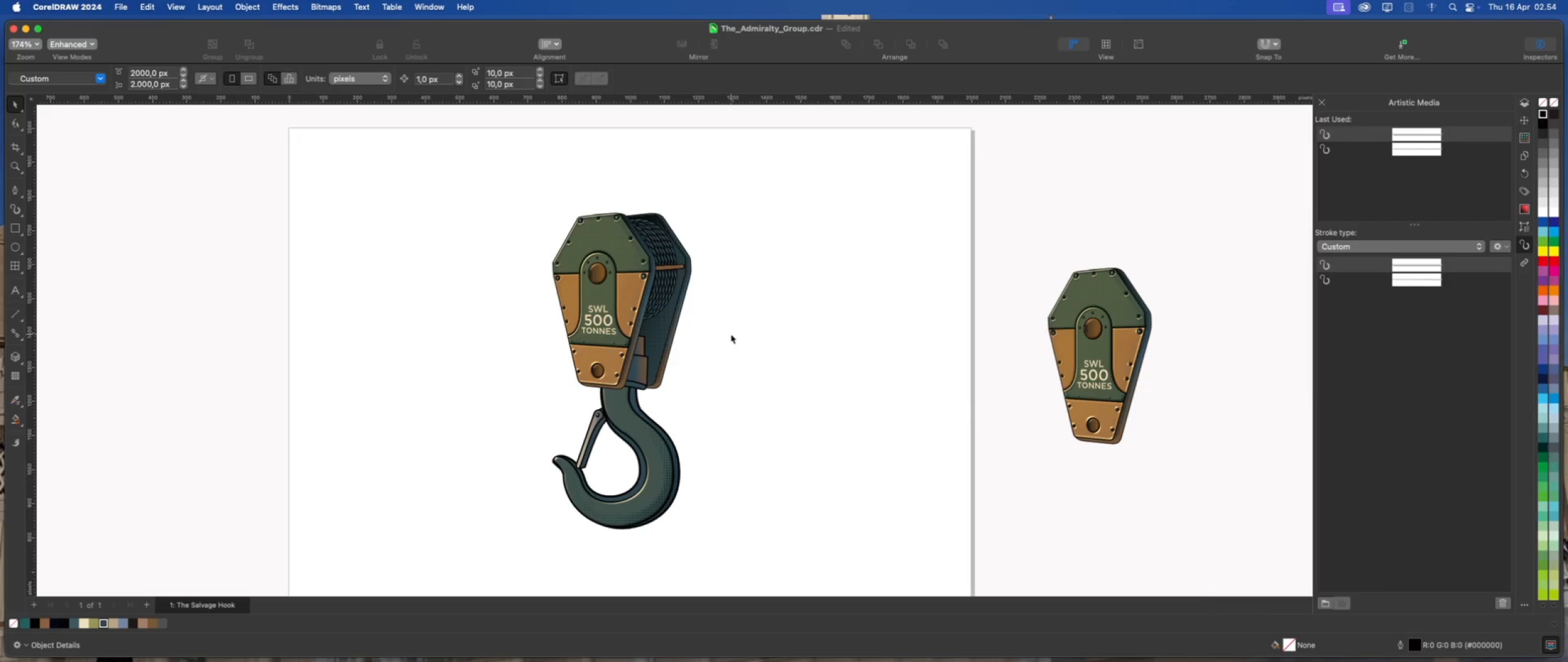 
key(Meta+S)
 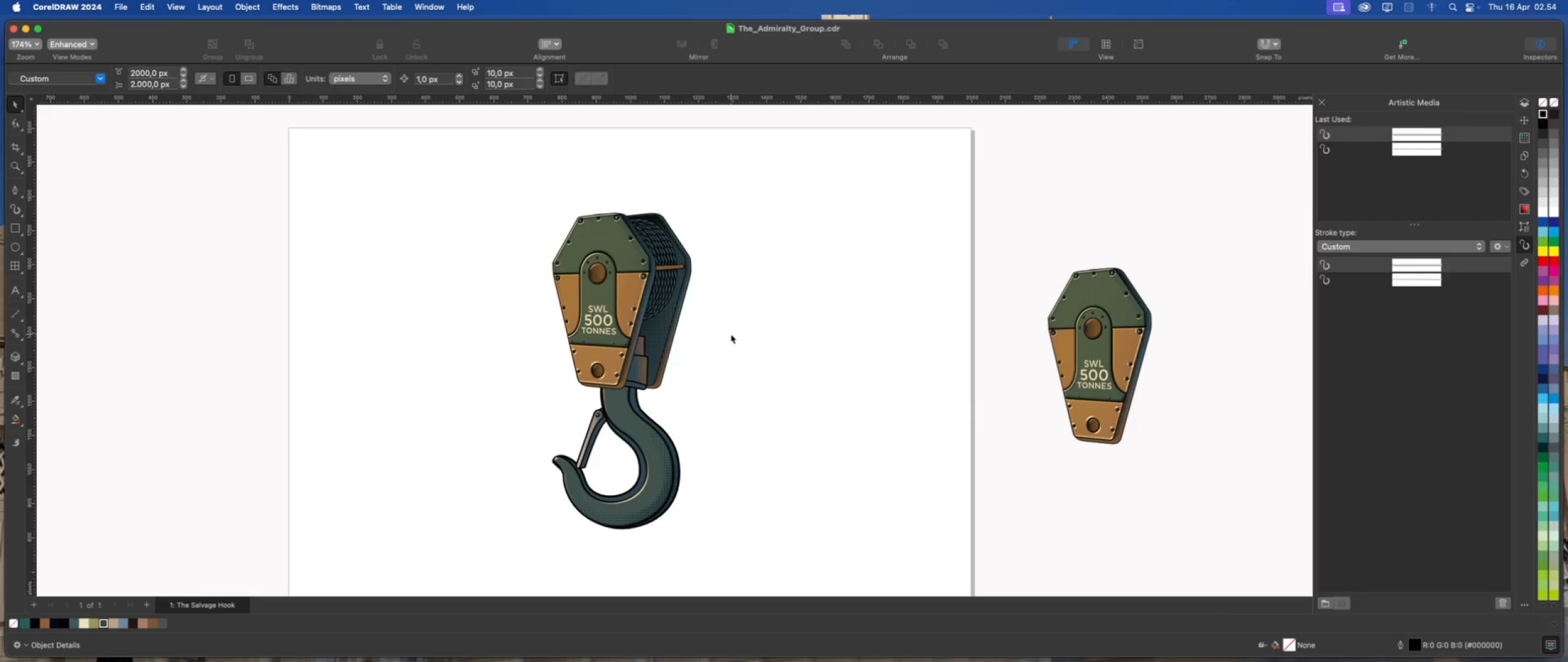 
left_click([731, 334])
 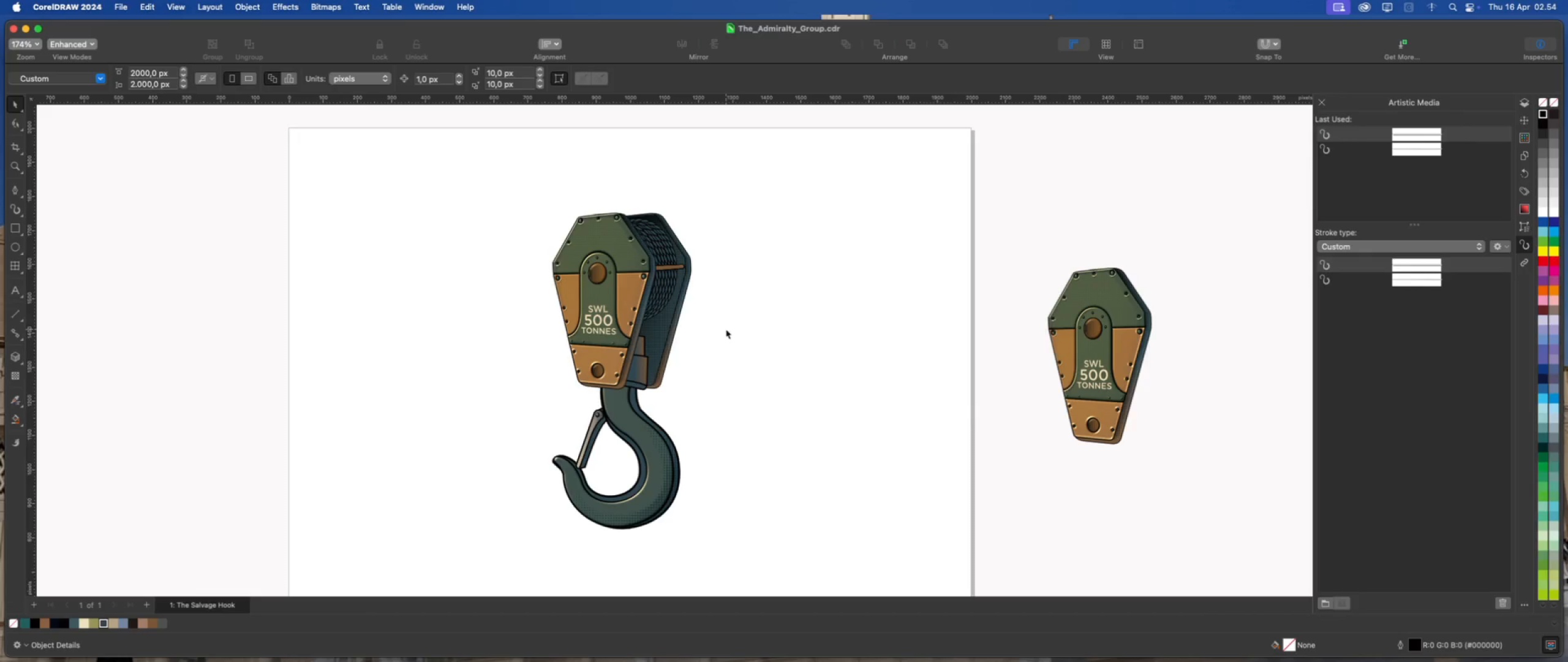 
scroll: coordinate [643, 202], scroll_direction: up, amount: 1.0
 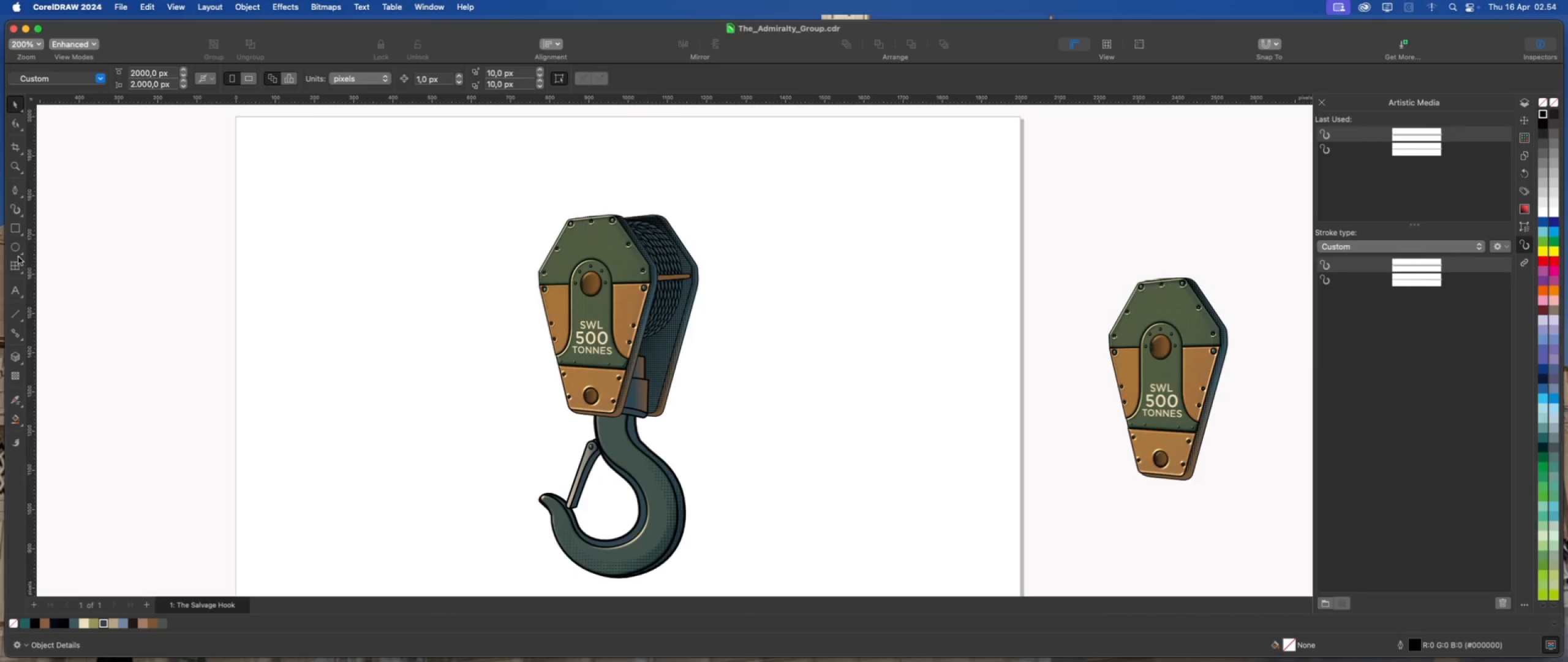 
left_click([651, 242])
 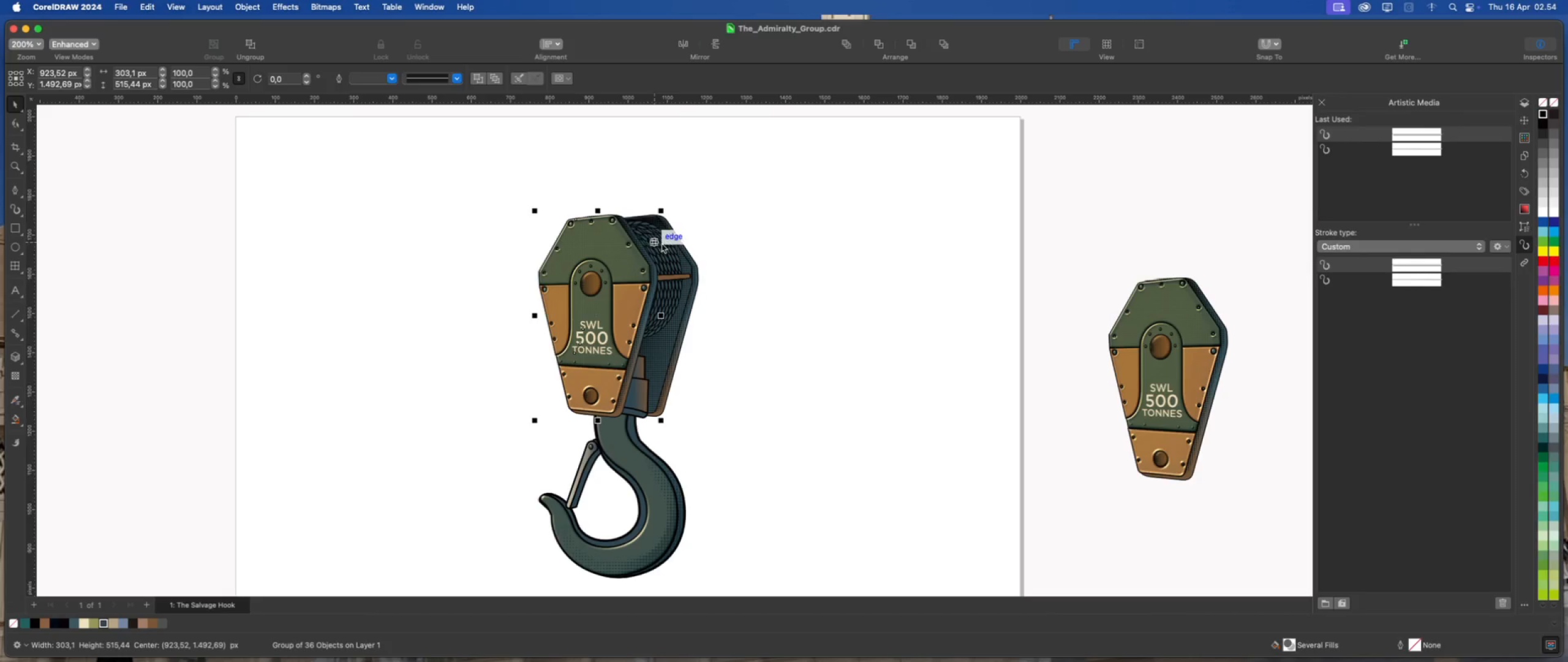 
left_click([666, 246])
 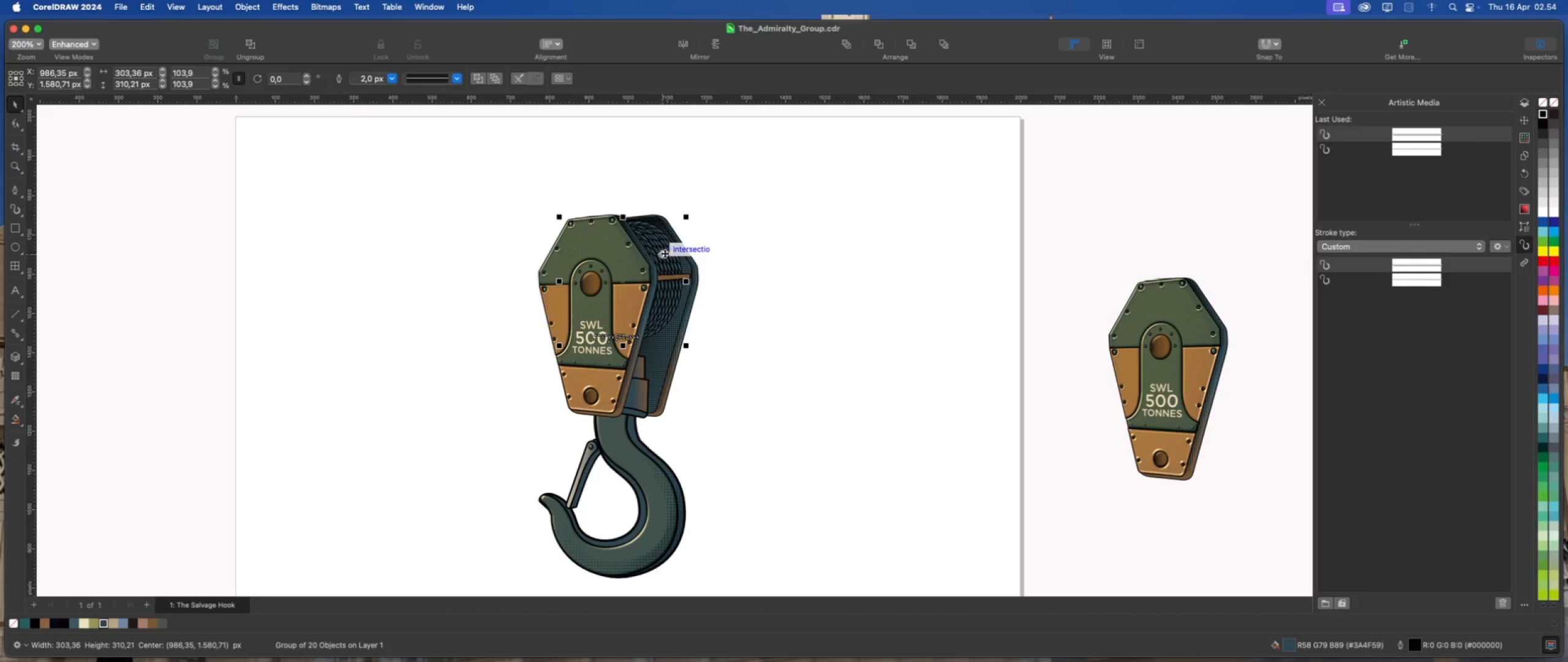 
right_click([665, 253])
 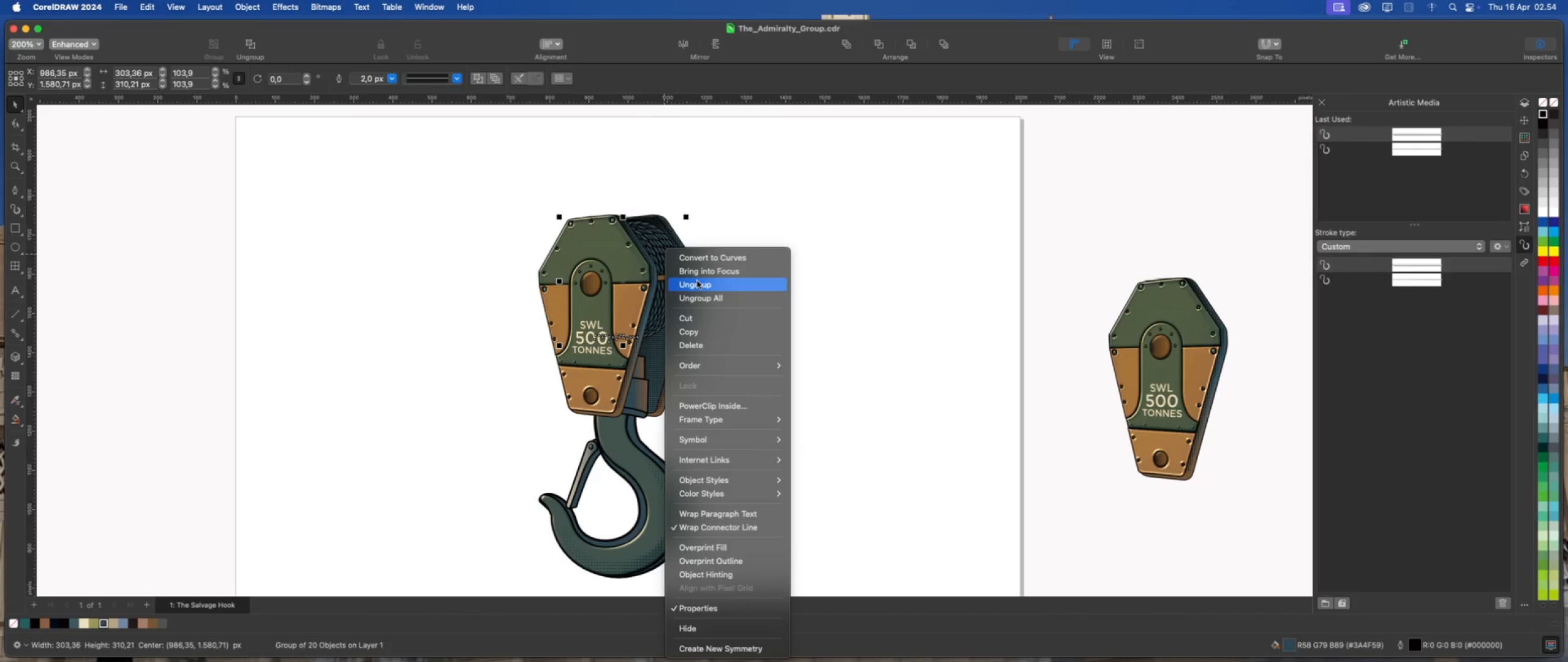 
left_click([697, 281])
 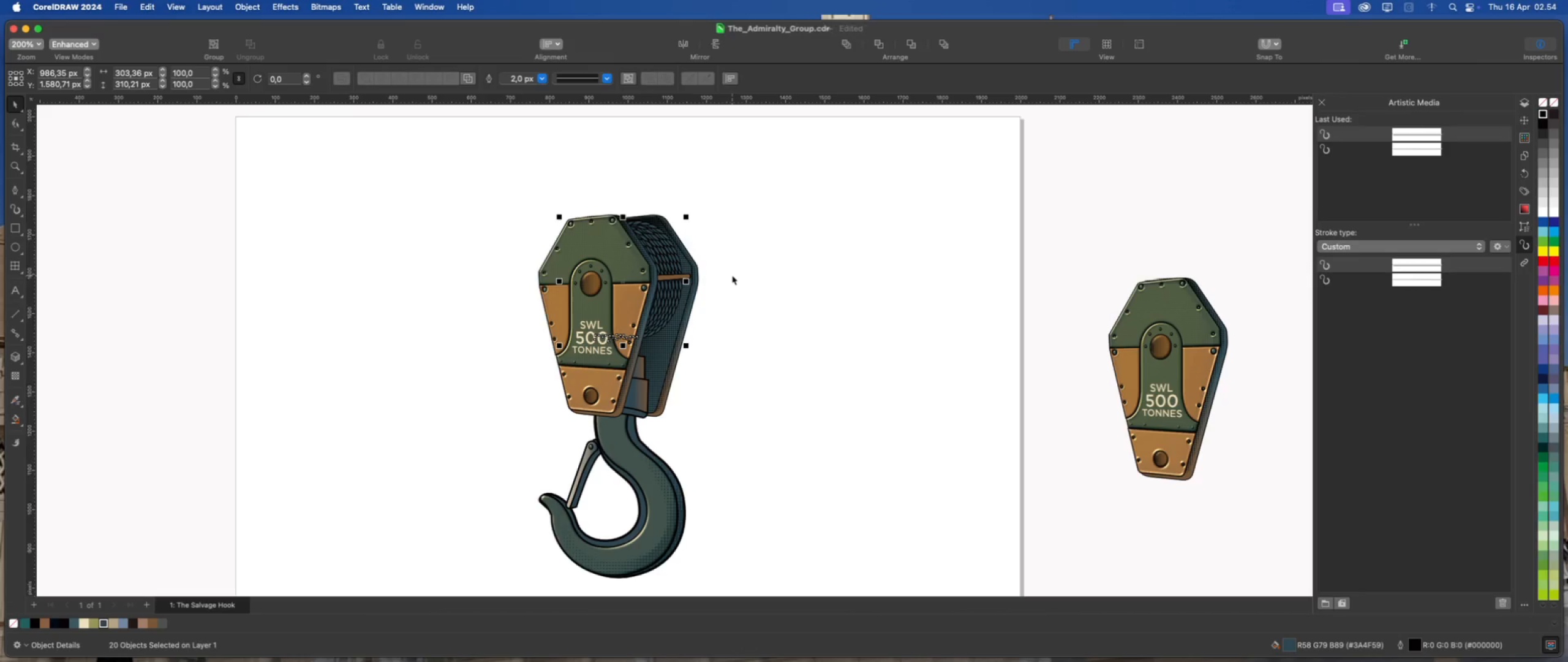 
left_click([732, 275])
 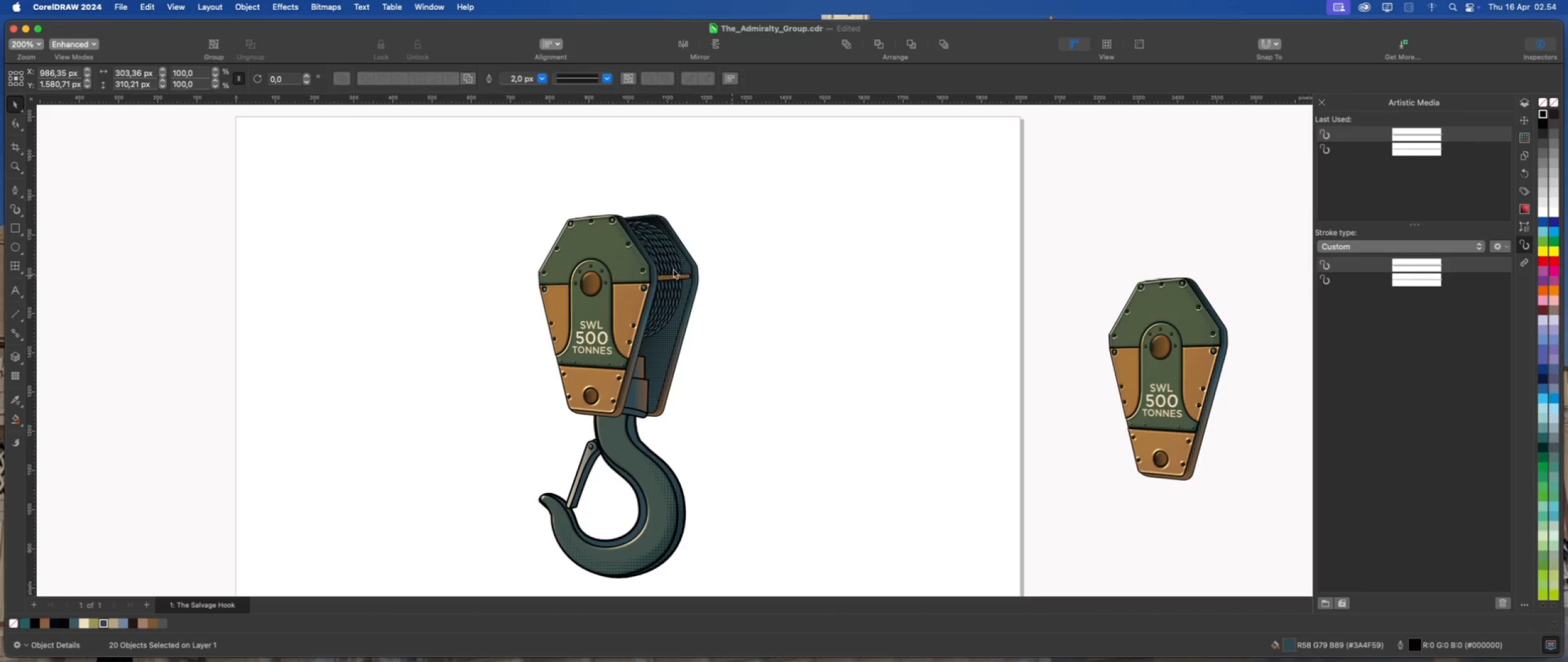 
scroll: coordinate [665, 268], scroll_direction: up, amount: 1.0
 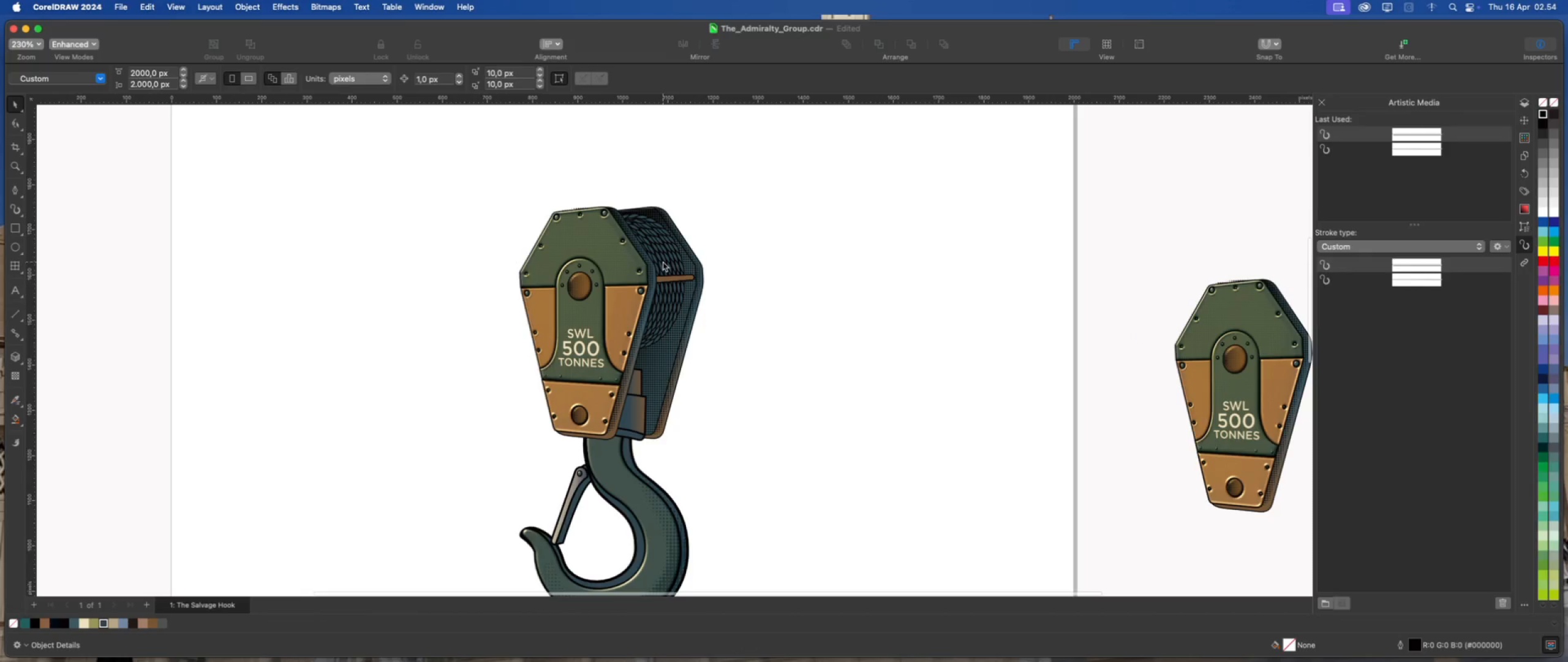 
left_click([663, 261])
 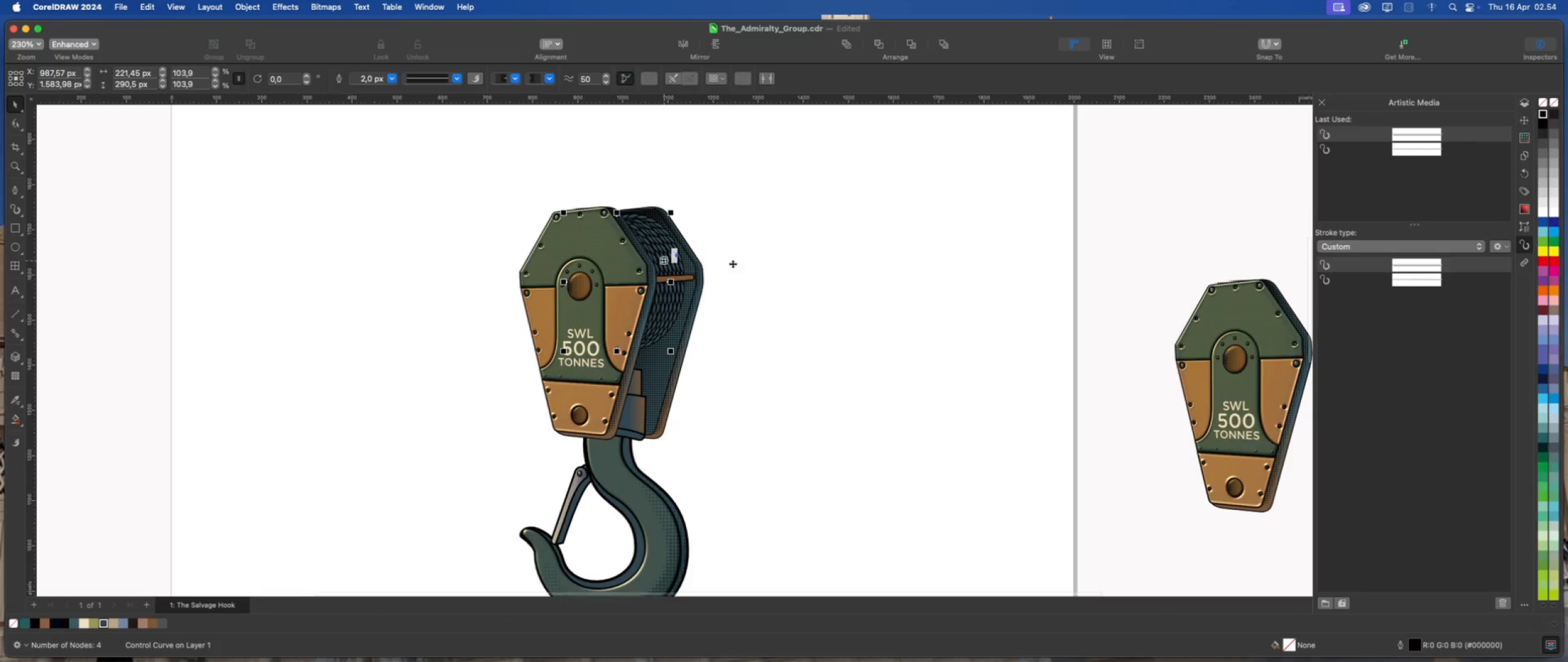 
left_click([742, 264])
 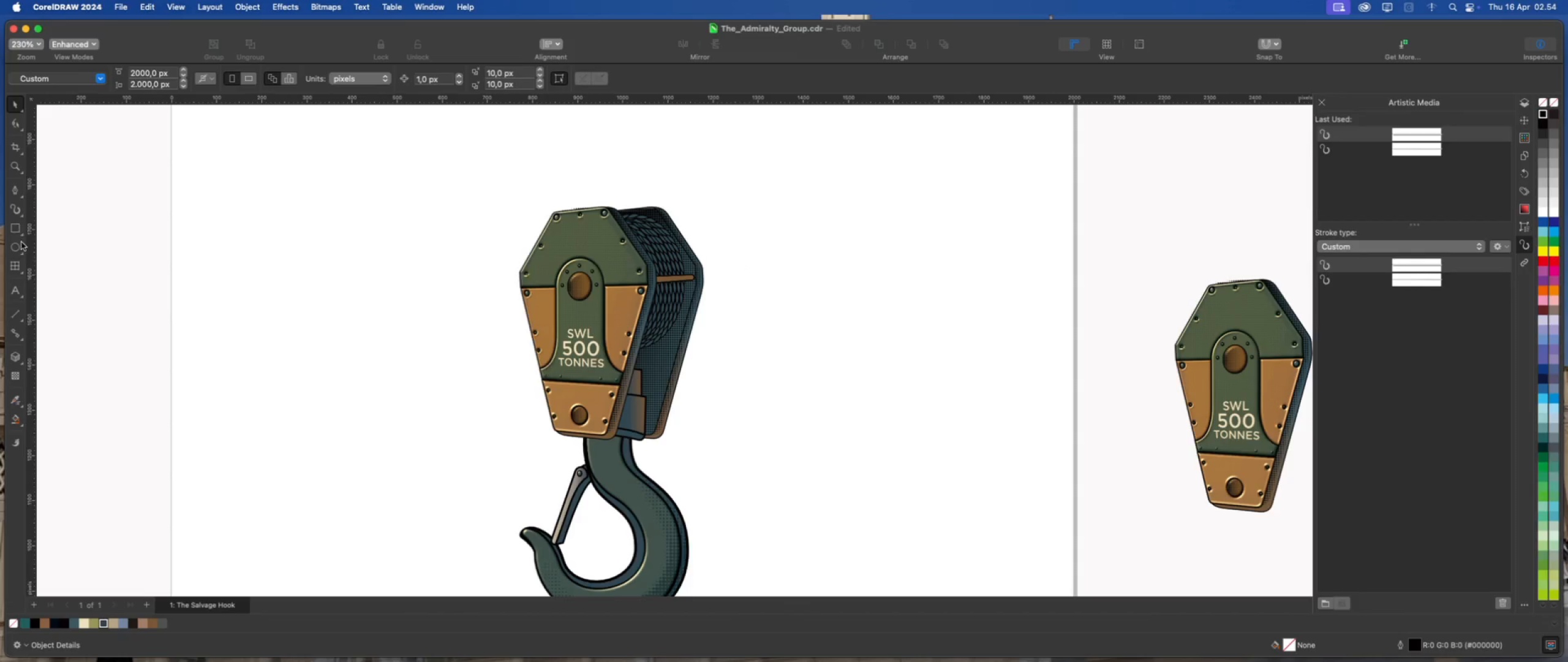 
left_click([17, 189])
 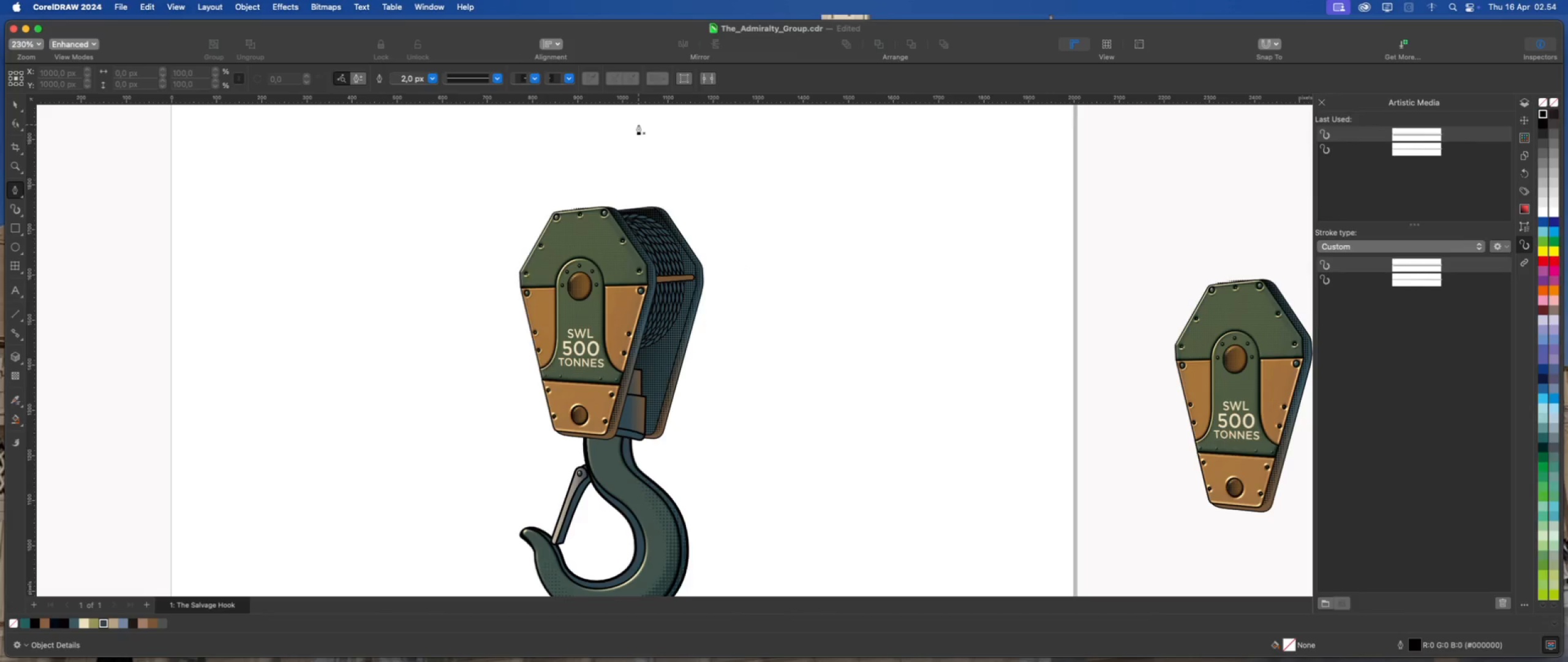 
left_click([639, 121])
 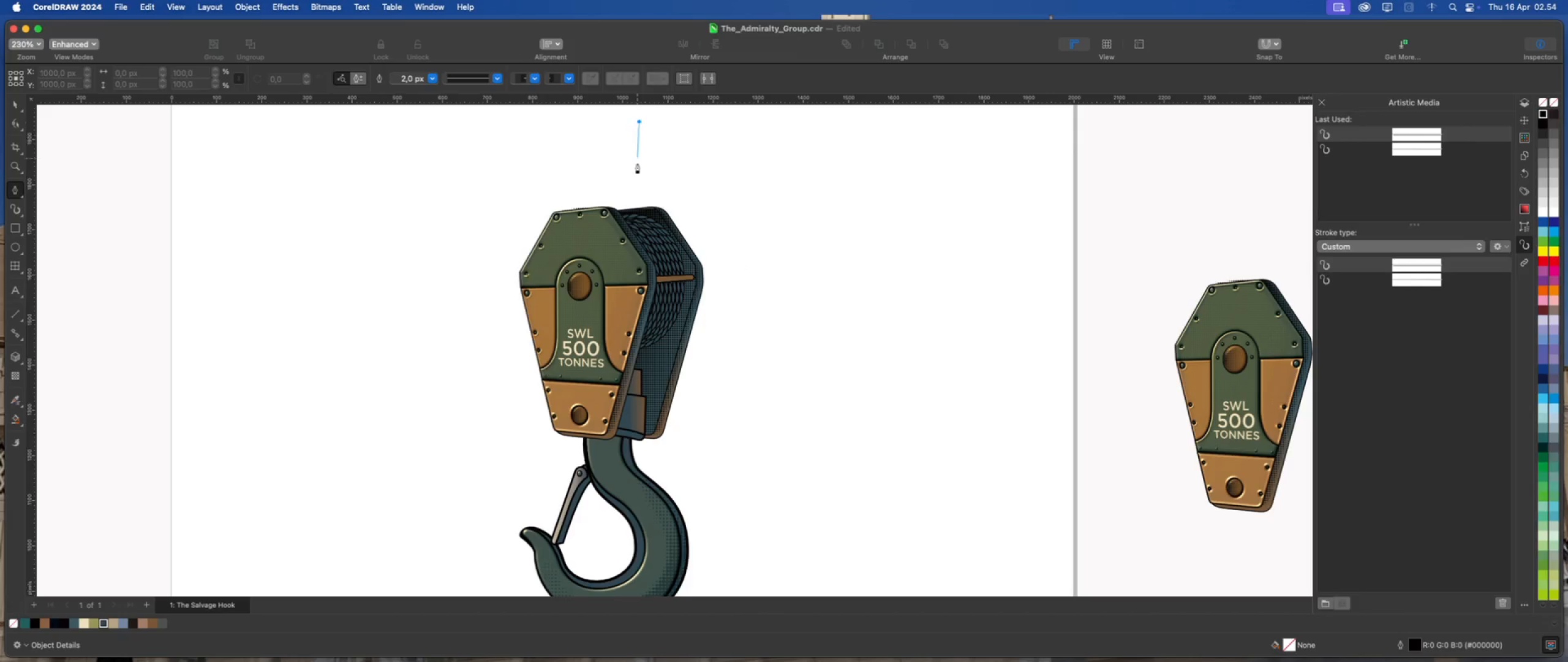 
hold_key(key=CommandLeft, duration=4.46)
left_click([639, 243])
 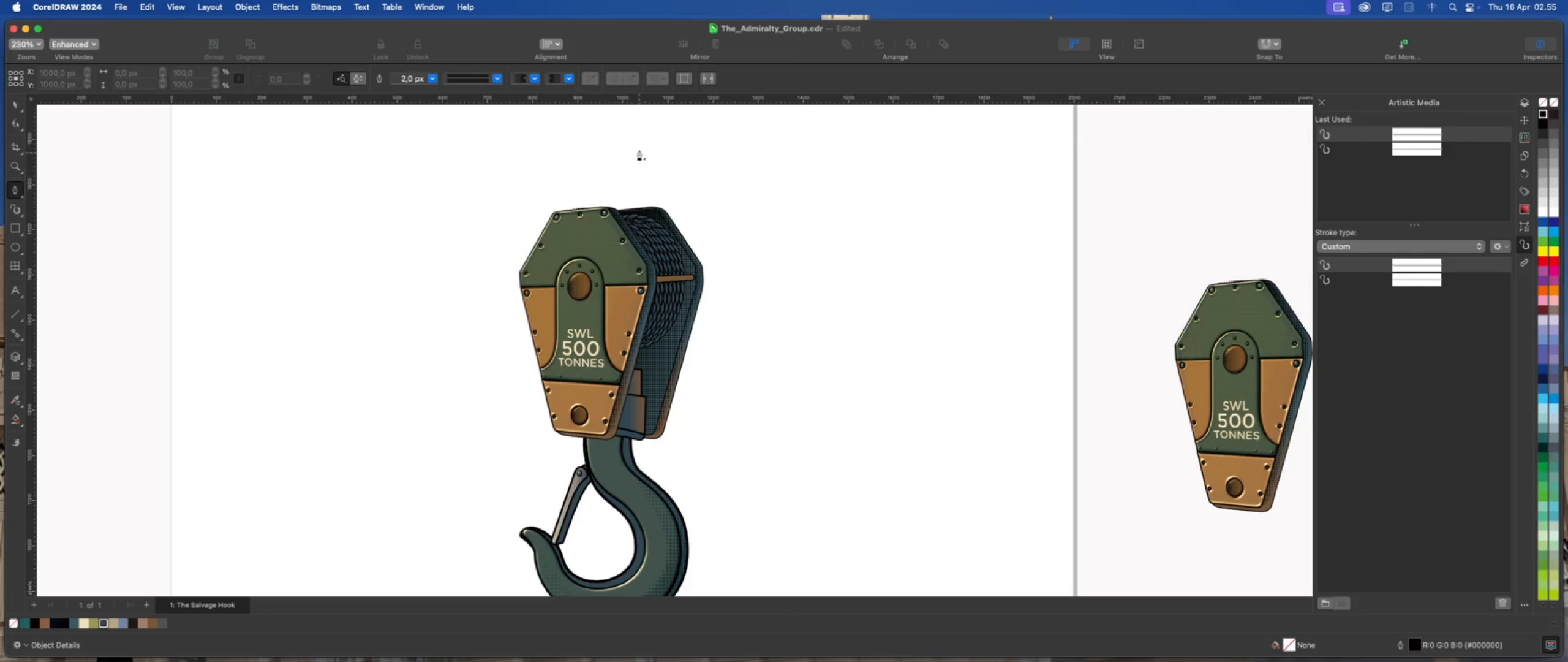 
left_click([635, 131])
 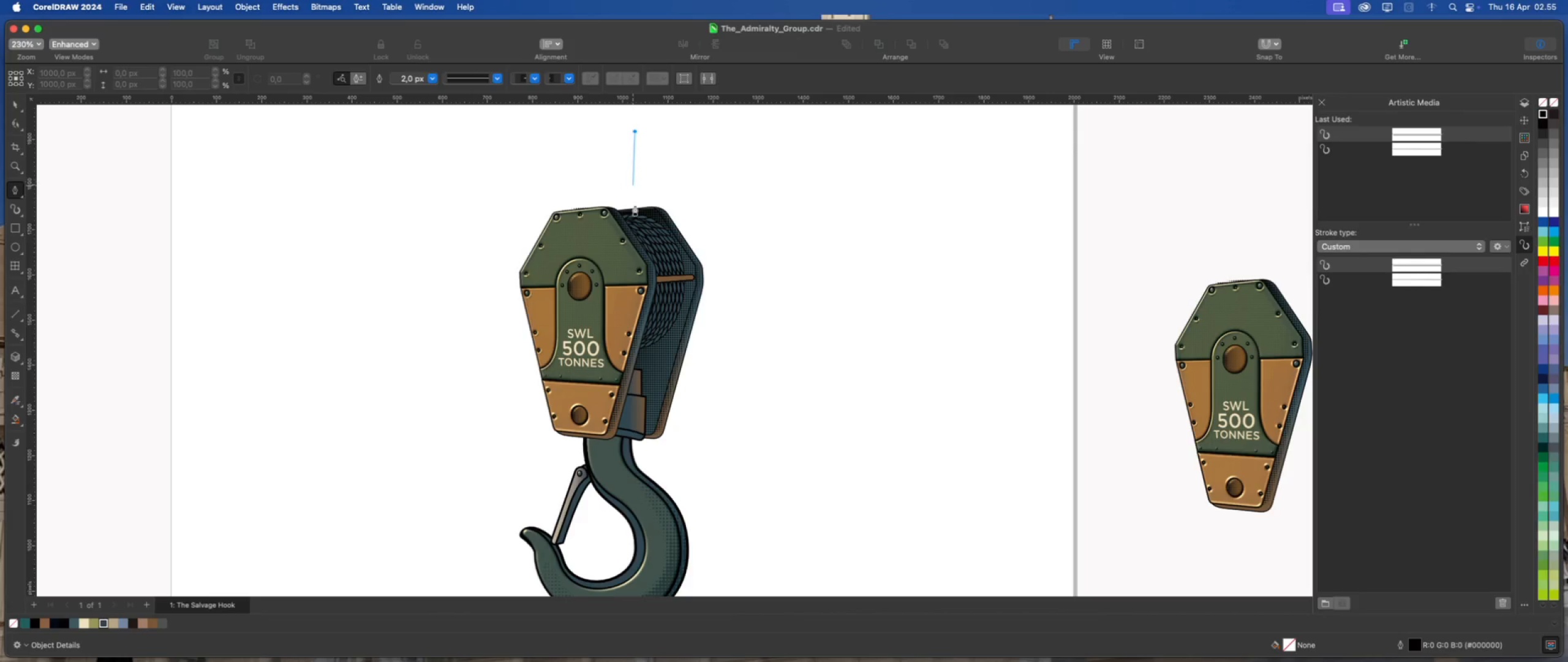 
hold_key(key=CommandLeft, duration=1.77)
 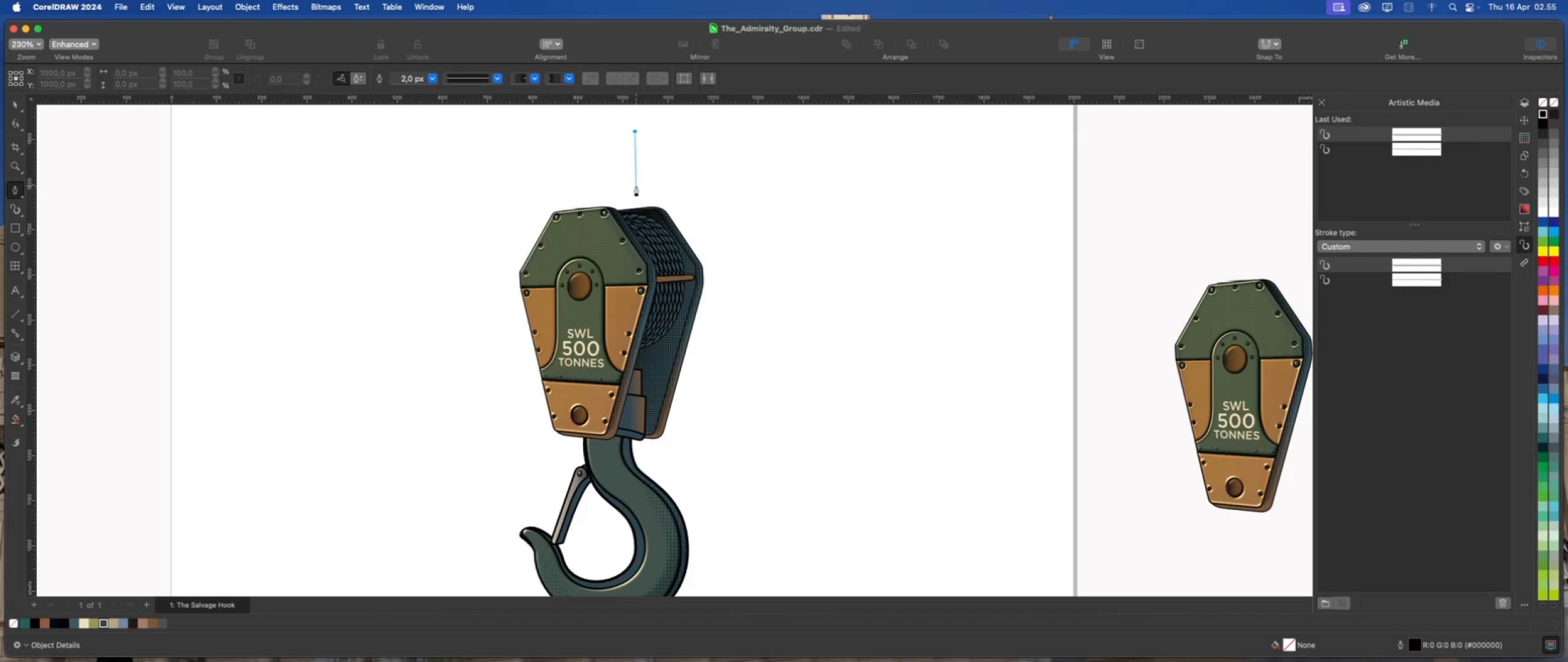 
hold_key(key=CommandLeft, duration=0.84)
 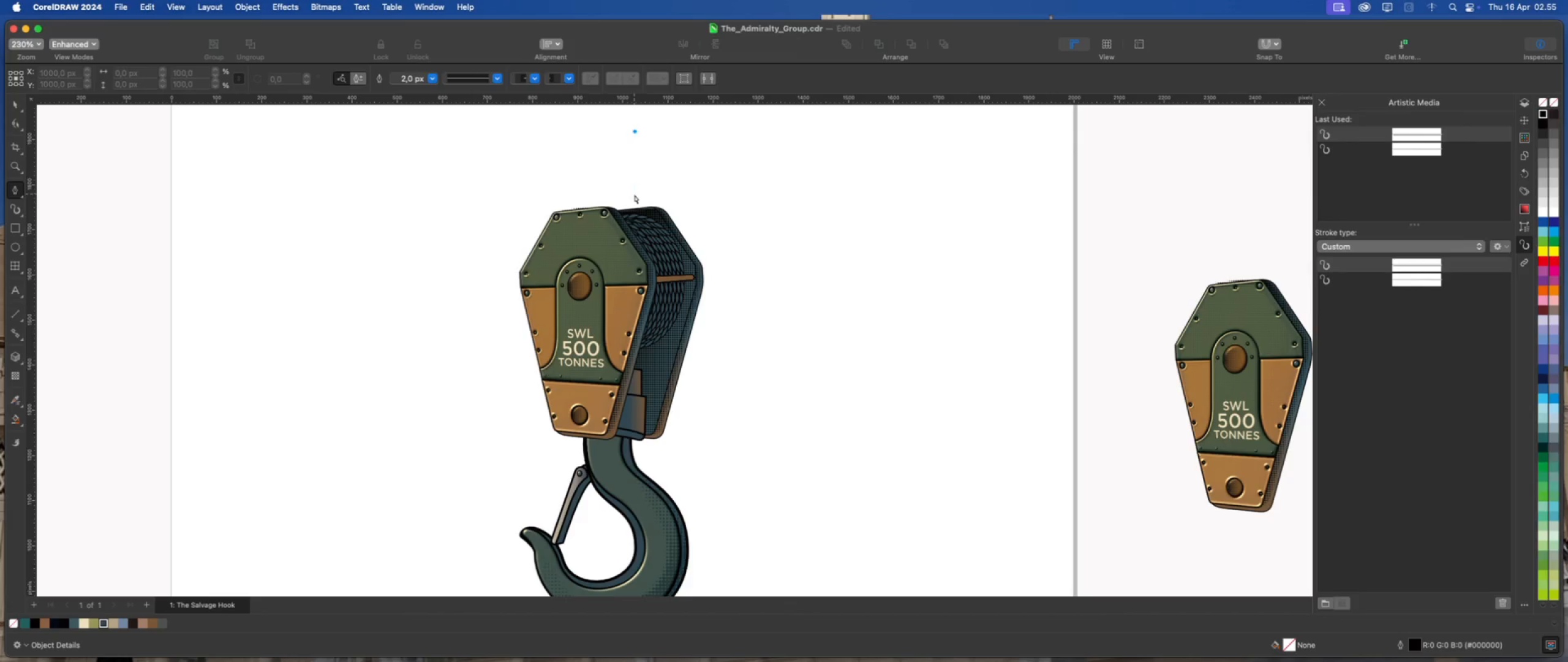 
hold_key(key=CommandLeft, duration=0.59)
 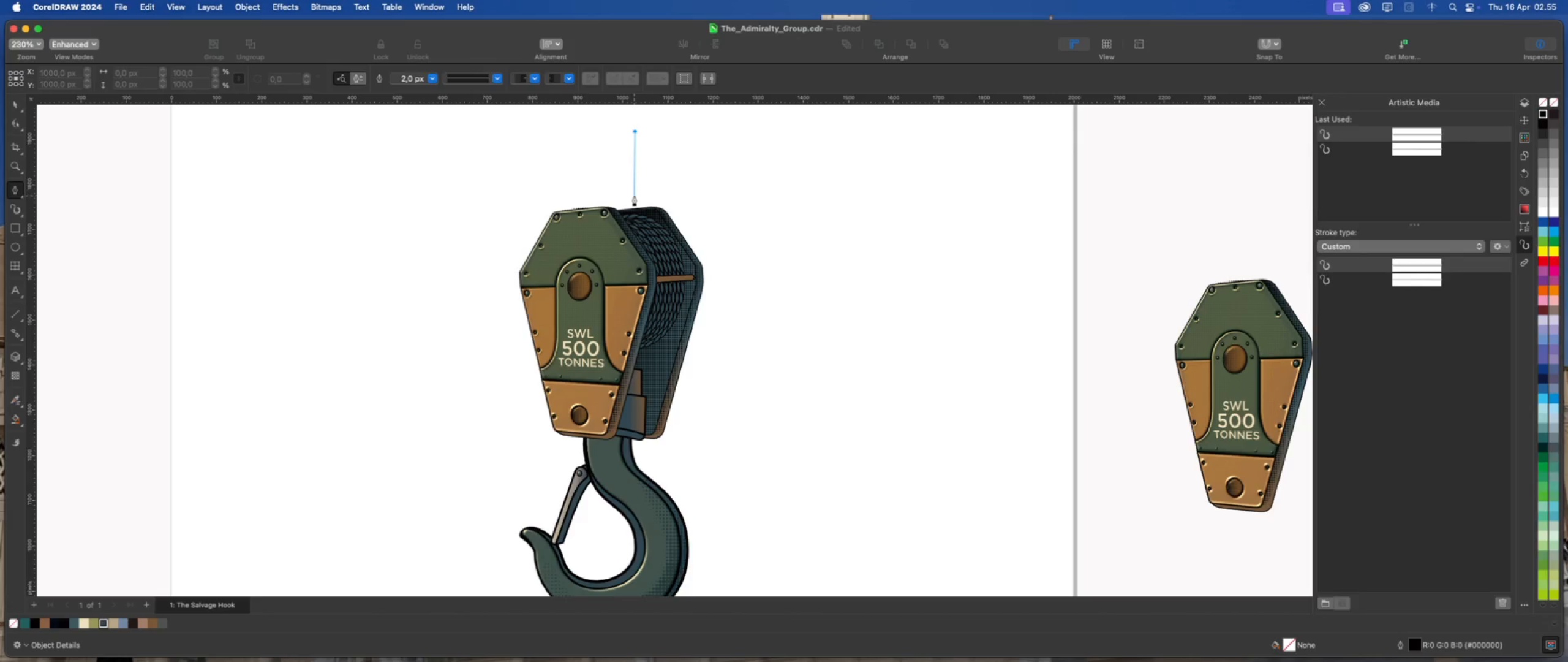 
hold_key(key=ShiftLeft, duration=2.85)
left_click([635, 242])
 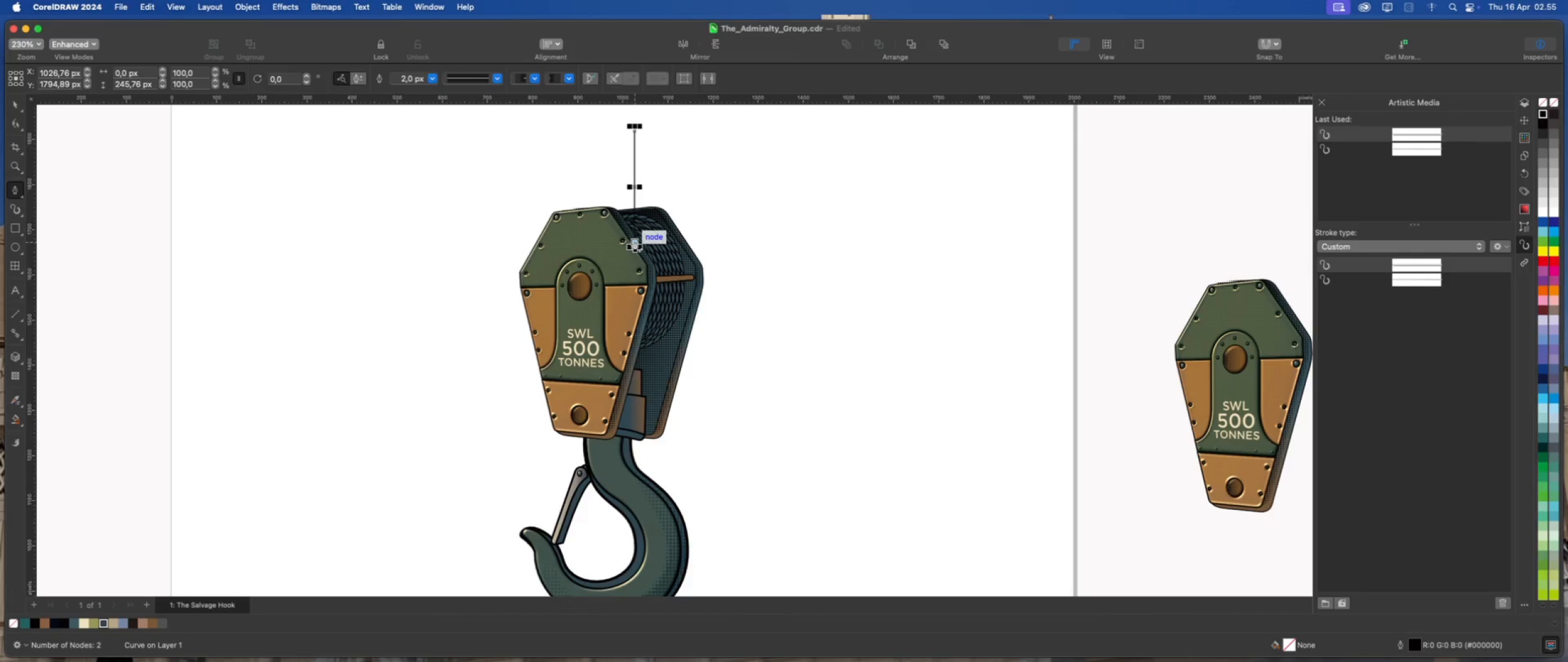 
key(Escape)
 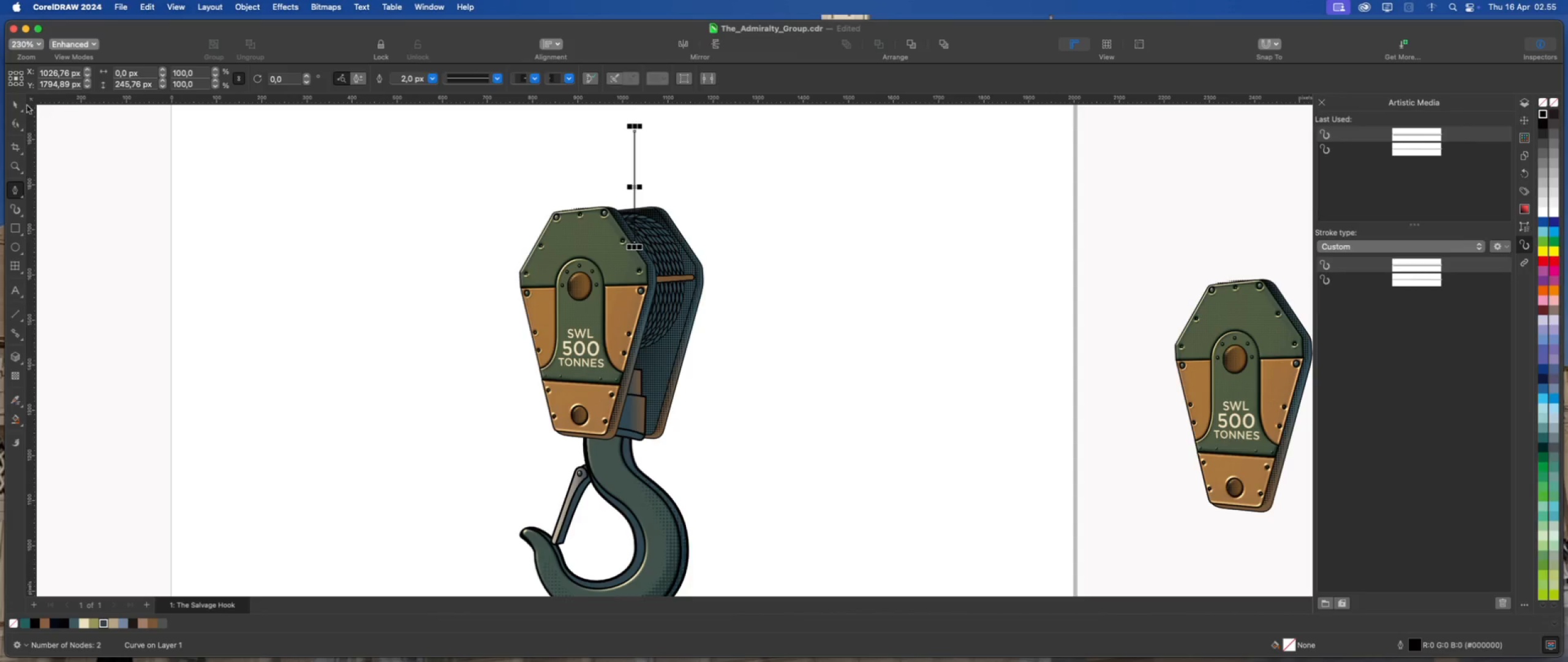 
left_click([13, 104])
 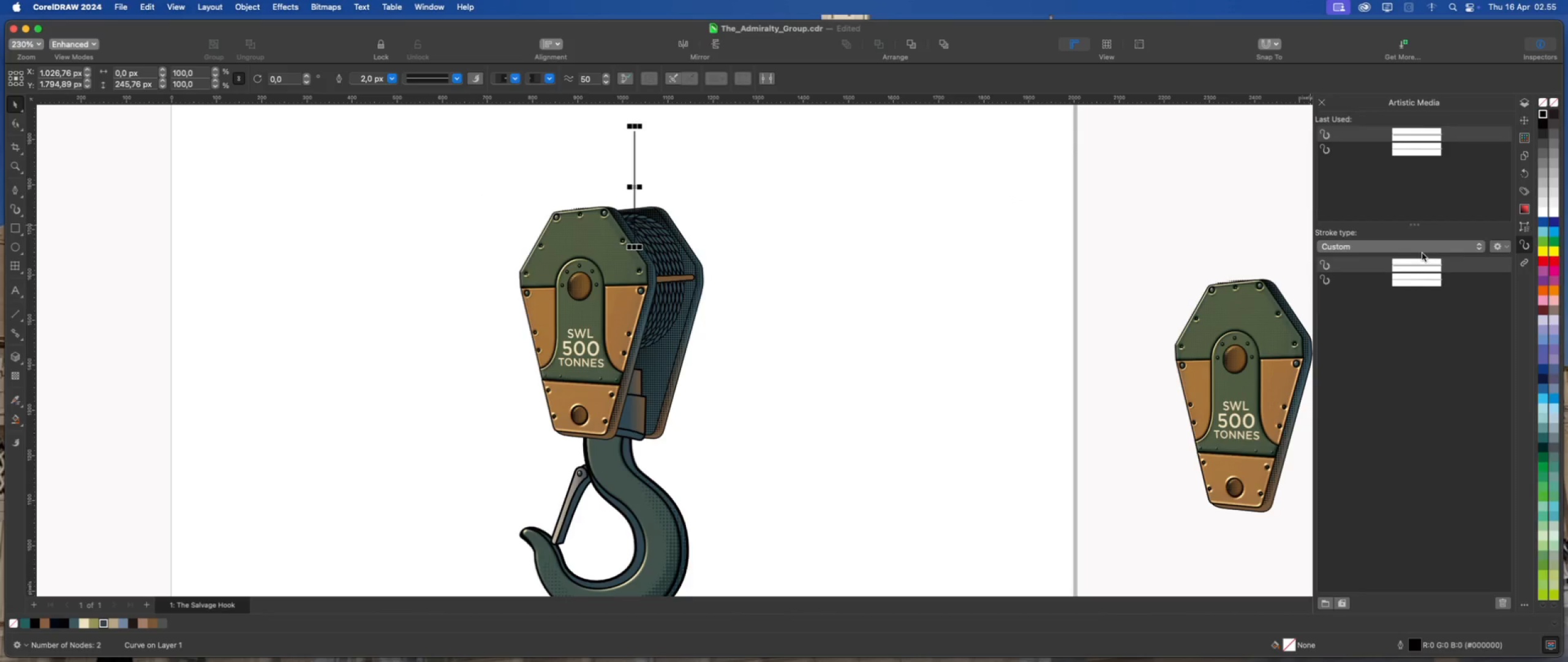 
left_click([1434, 265])
 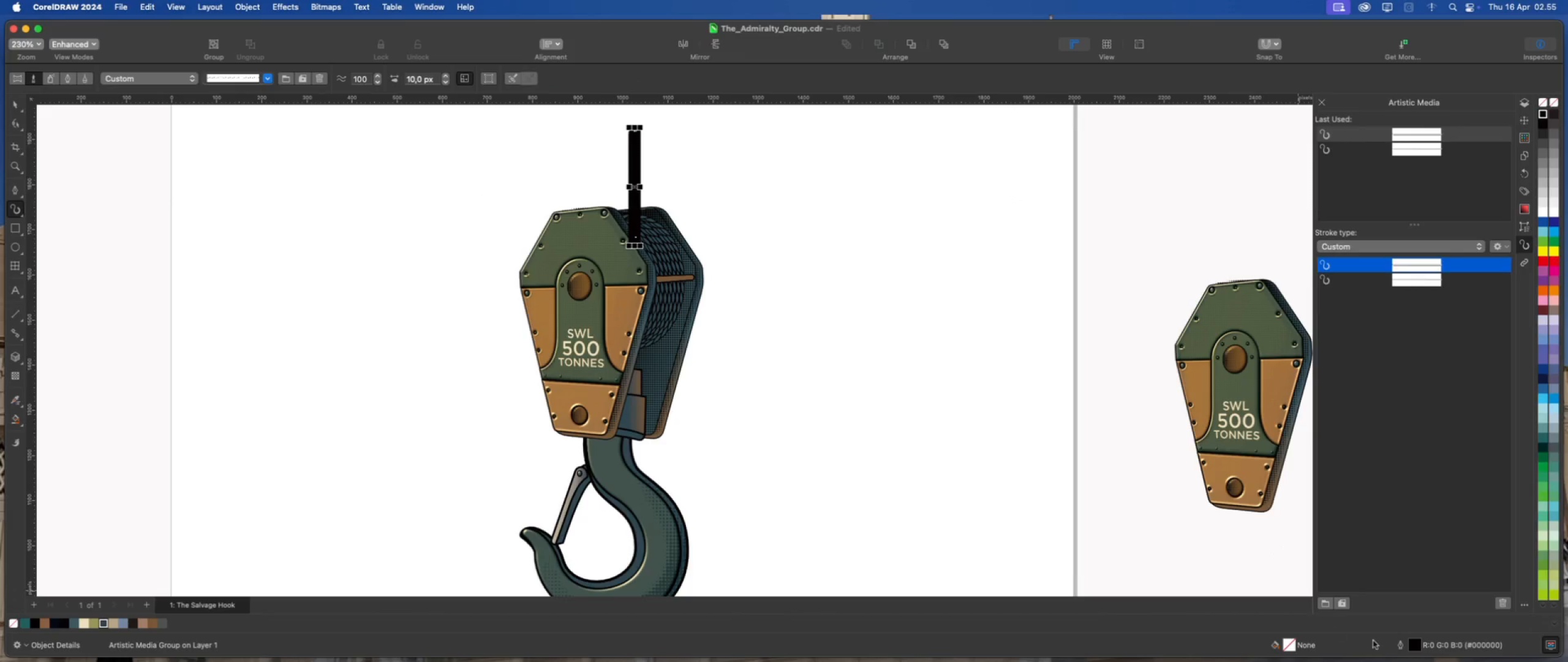 
double_click([1415, 646])
 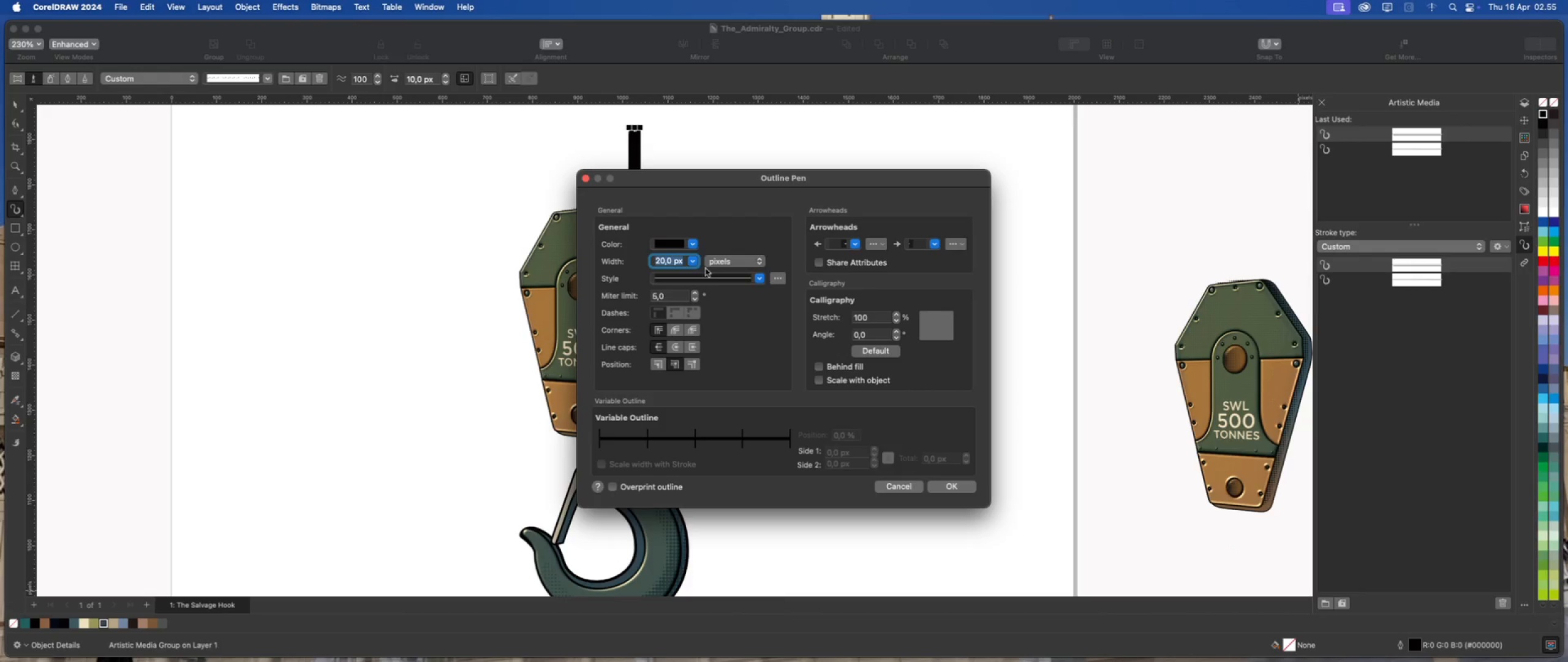 
left_click([693, 262])
 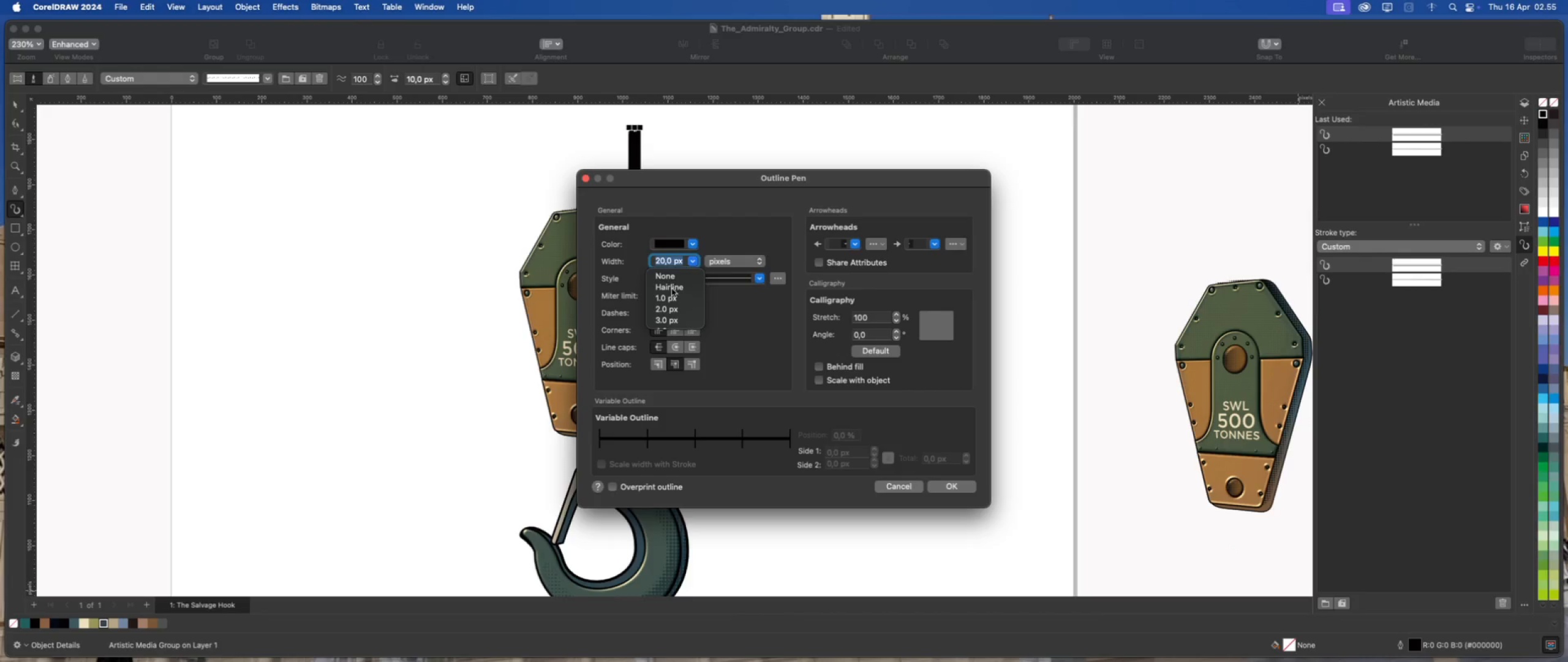 
scroll: coordinate [671, 289], scroll_direction: up, amount: 2.0
 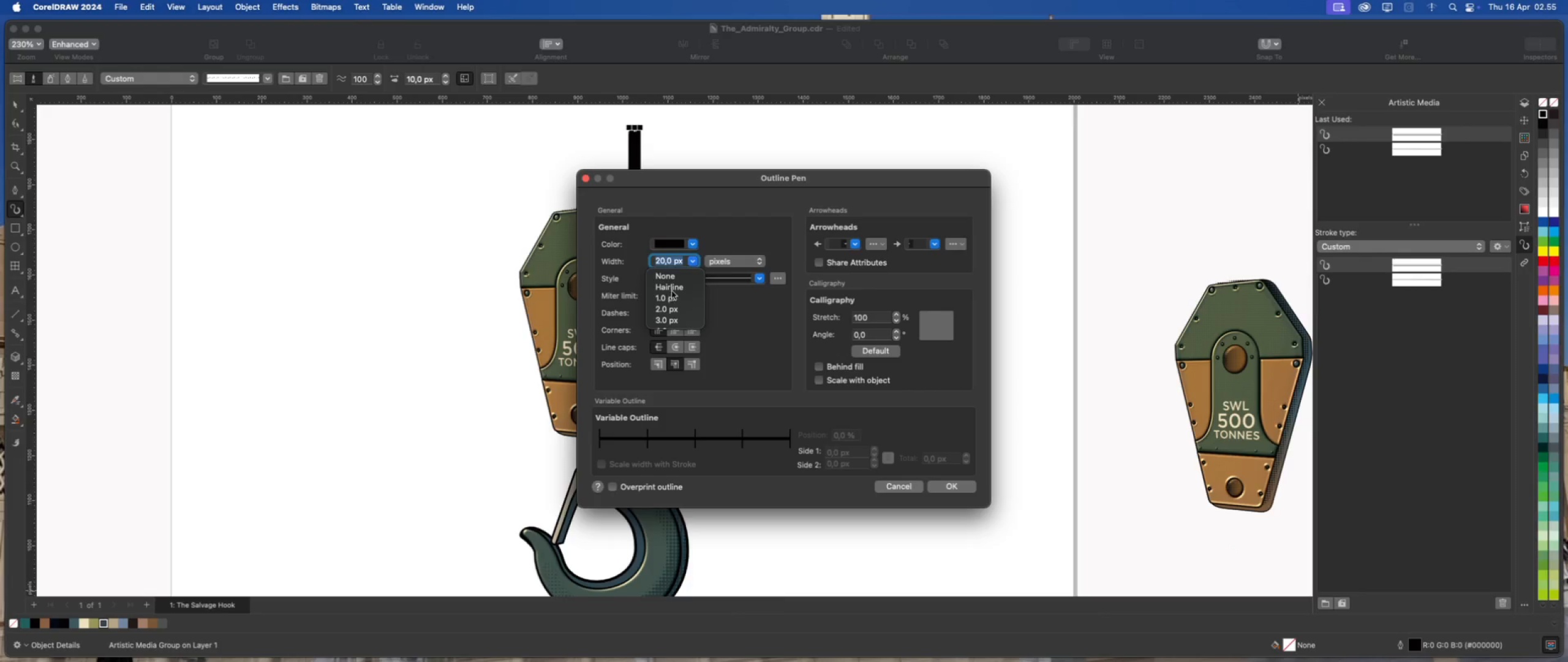 
left_click([673, 287])
 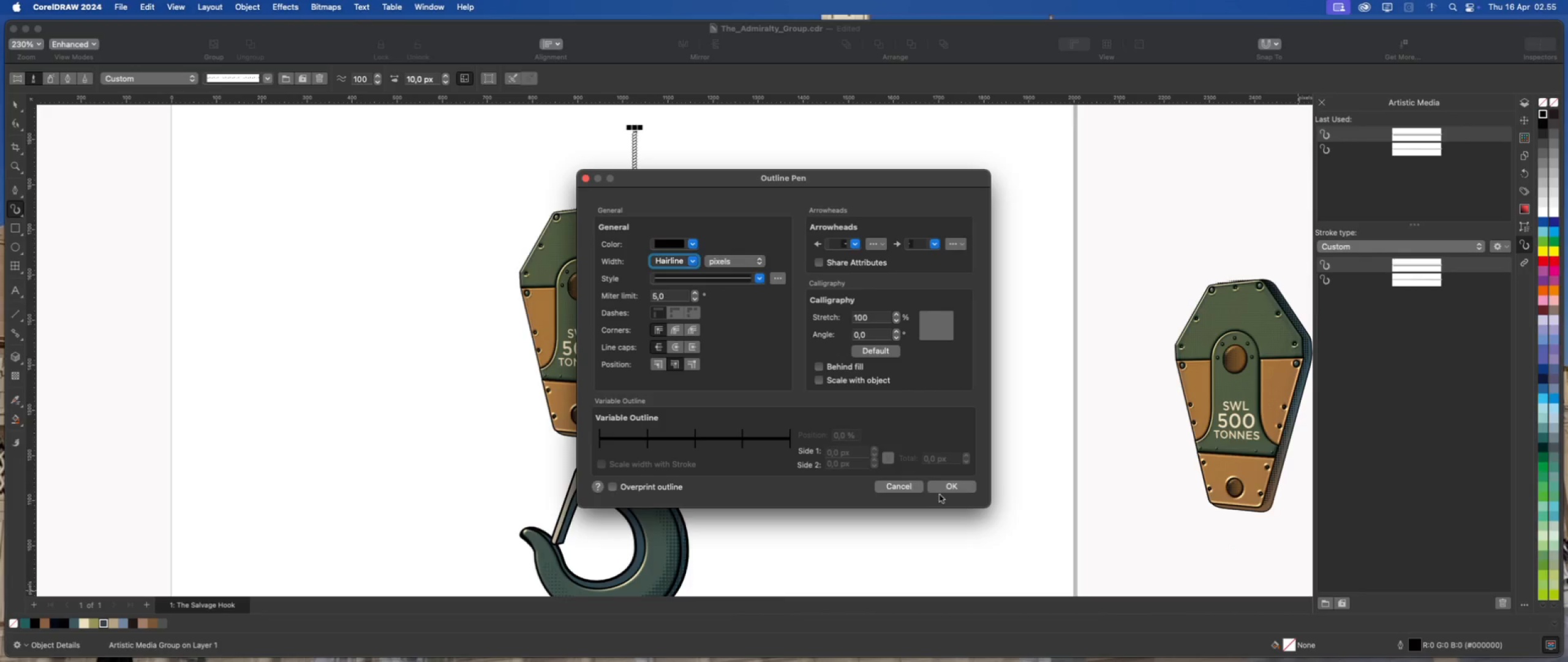 
left_click([950, 494])
 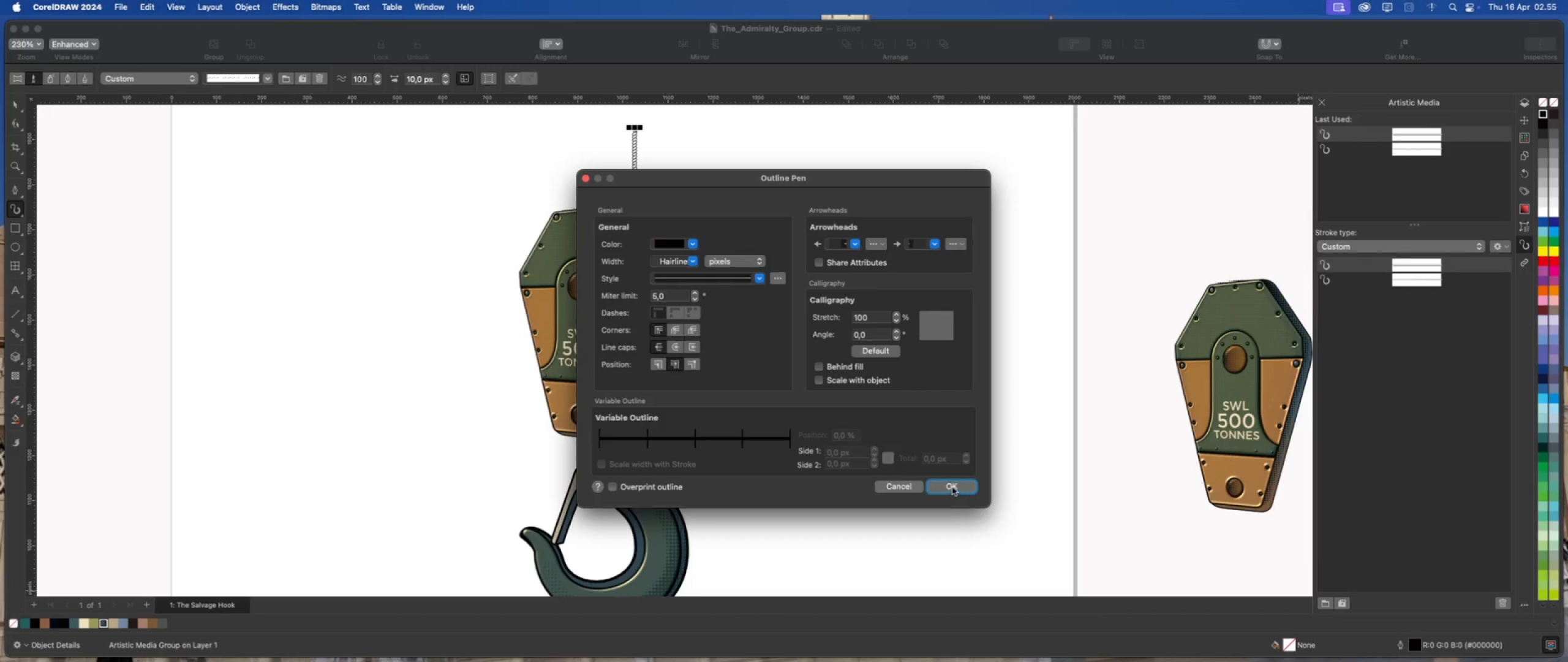 
left_click([952, 487])
 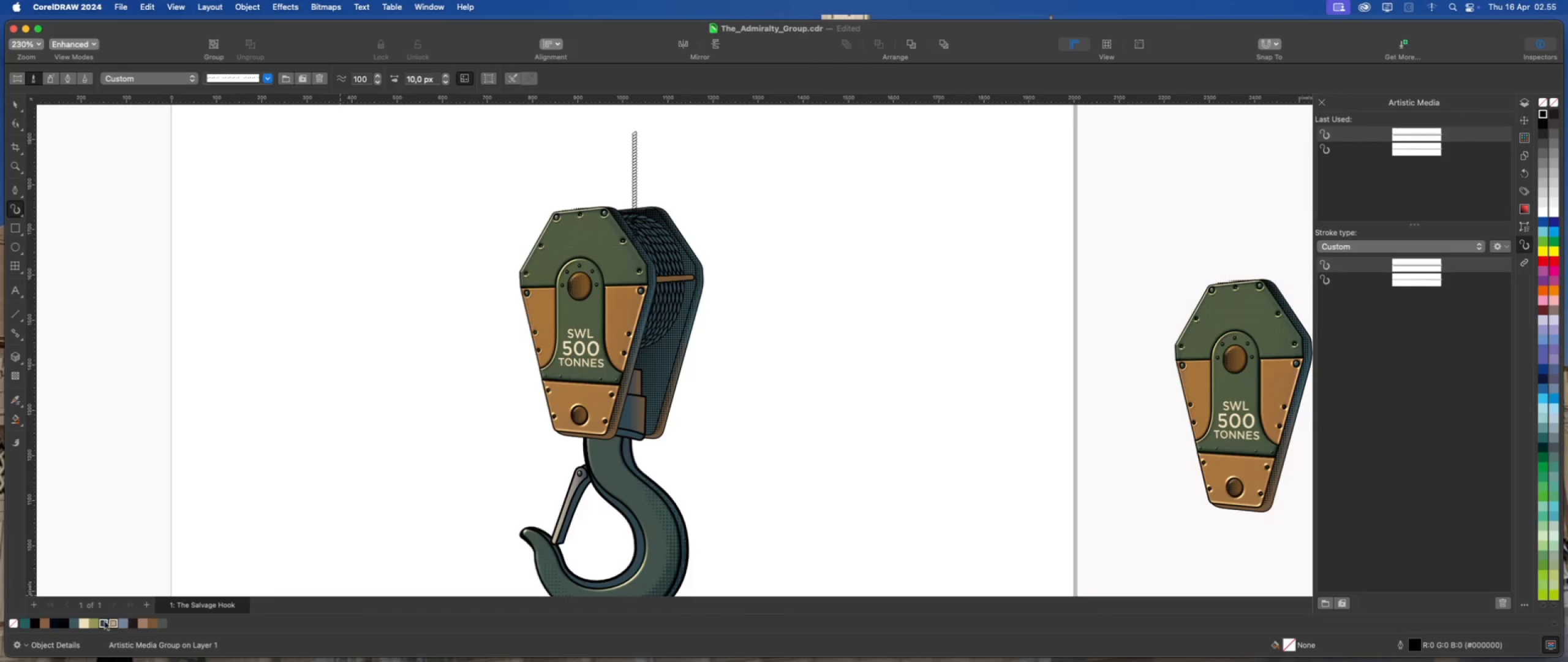 
left_click([102, 622])
 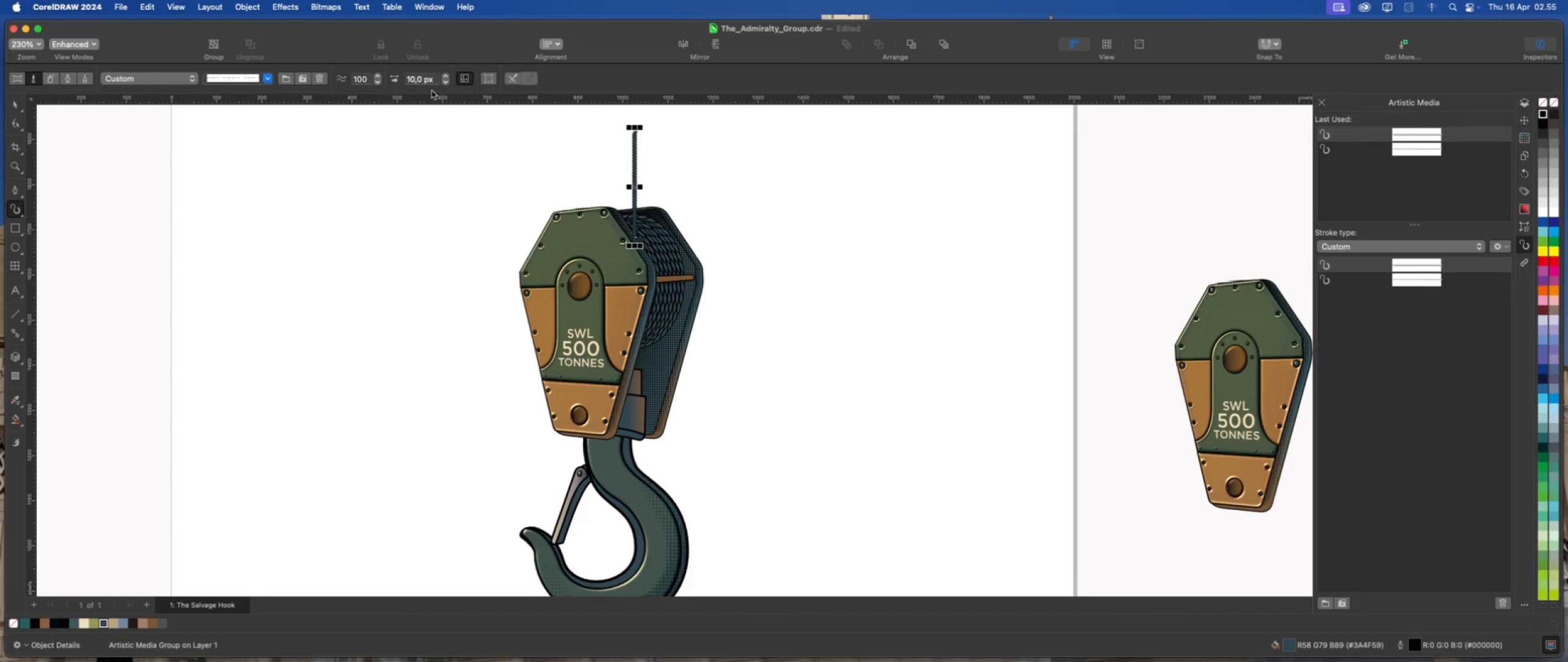 
left_click([435, 80])
 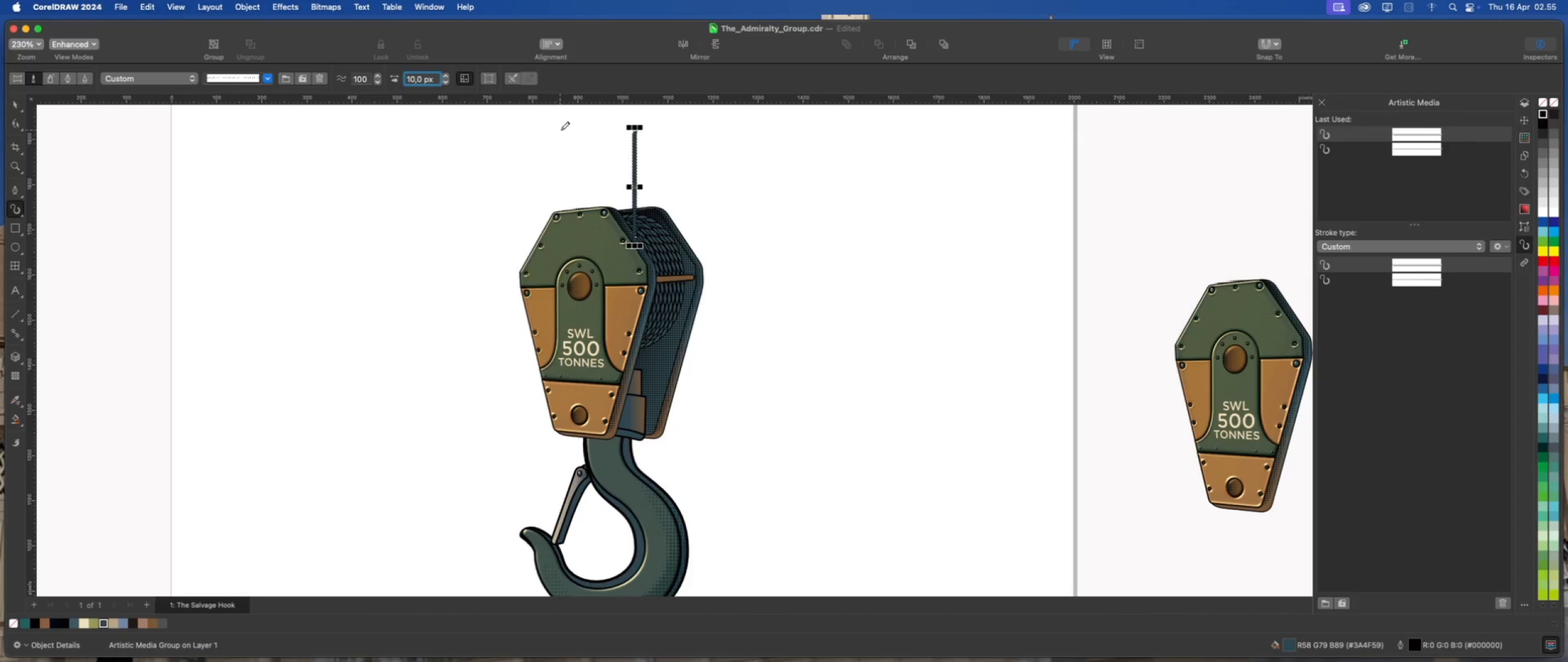 
scroll: coordinate [627, 162], scroll_direction: up, amount: 5.0
 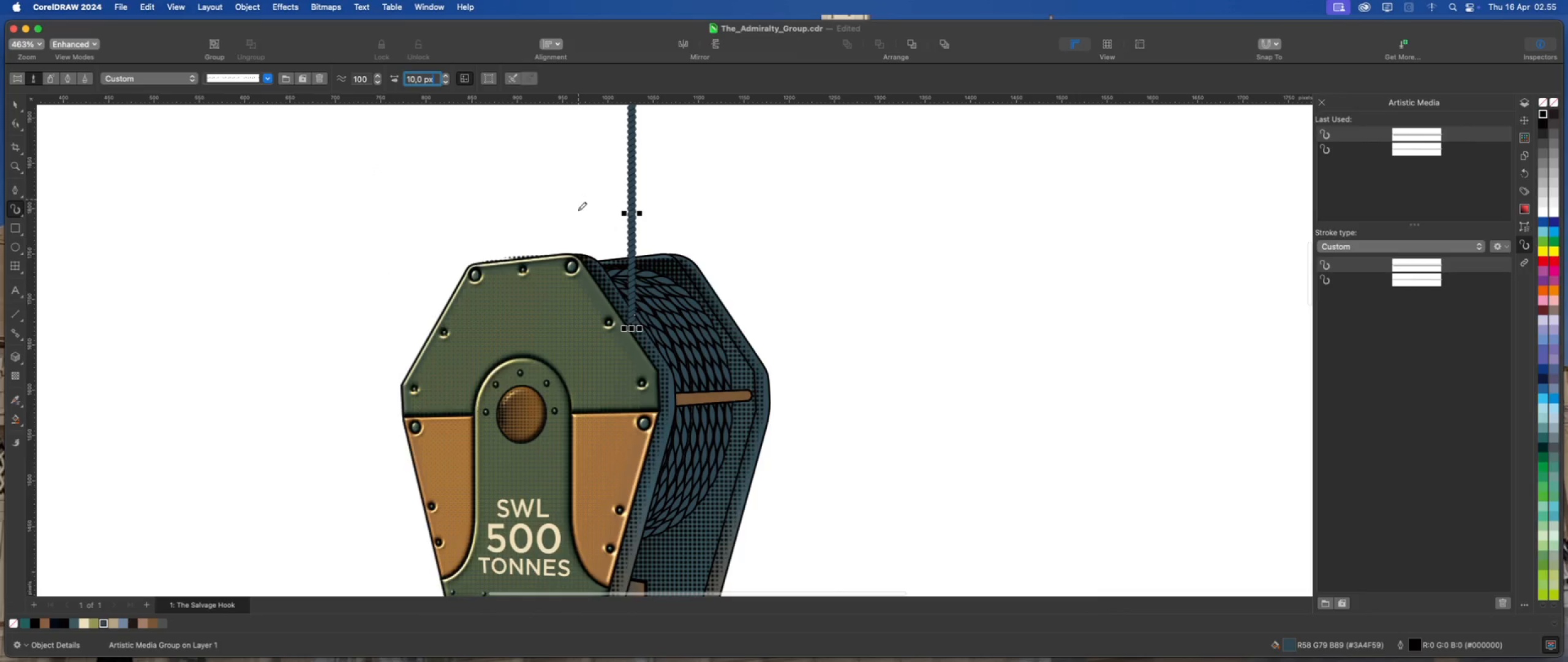 
scroll: coordinate [578, 232], scroll_direction: down, amount: 2.0
 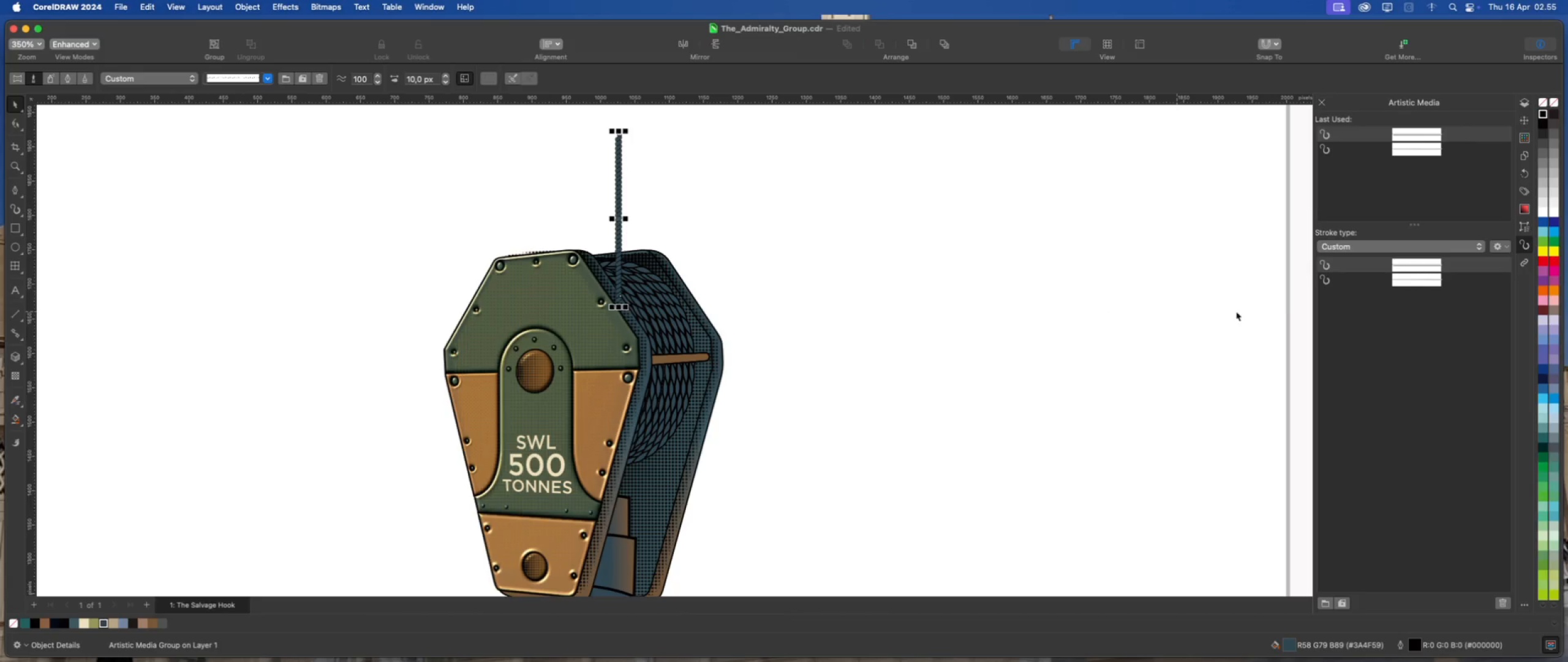 
wait(5.01)
 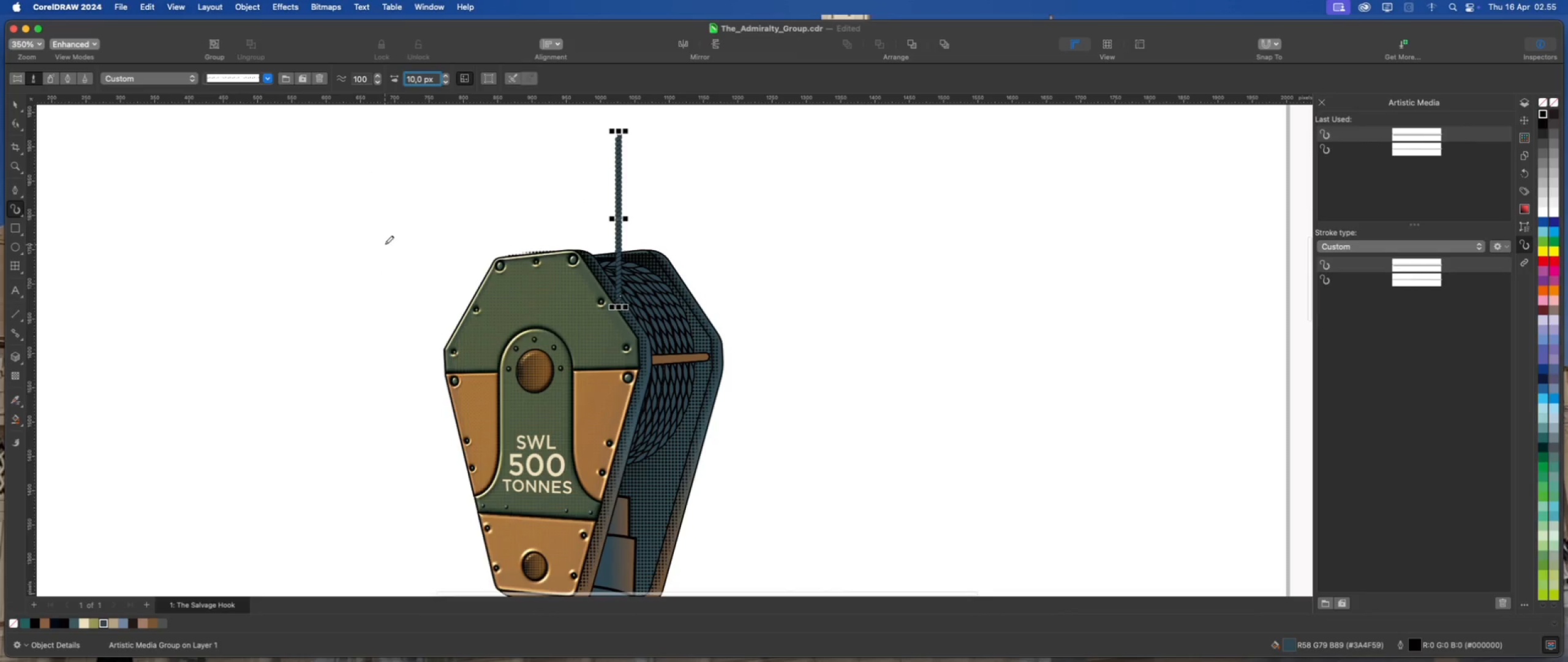 
left_click([1412, 278])
 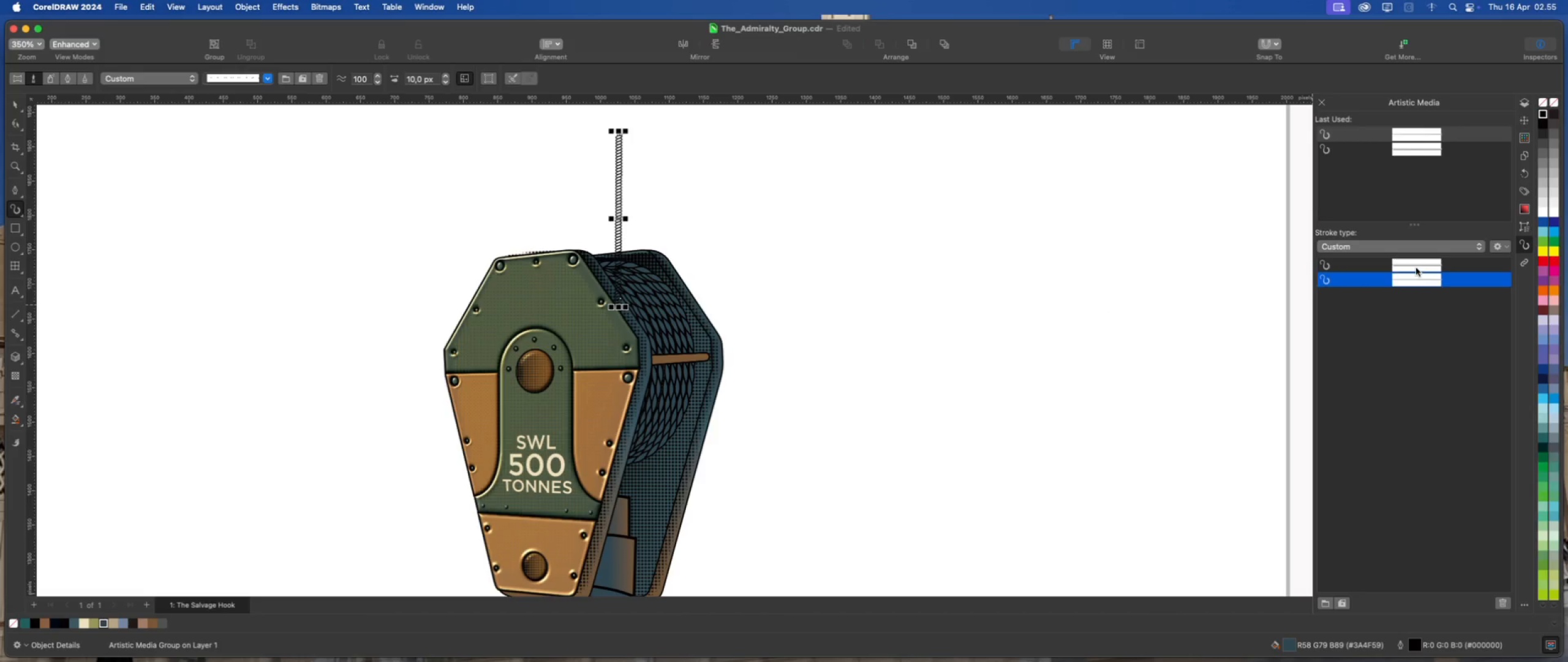 
left_click([1417, 265])
 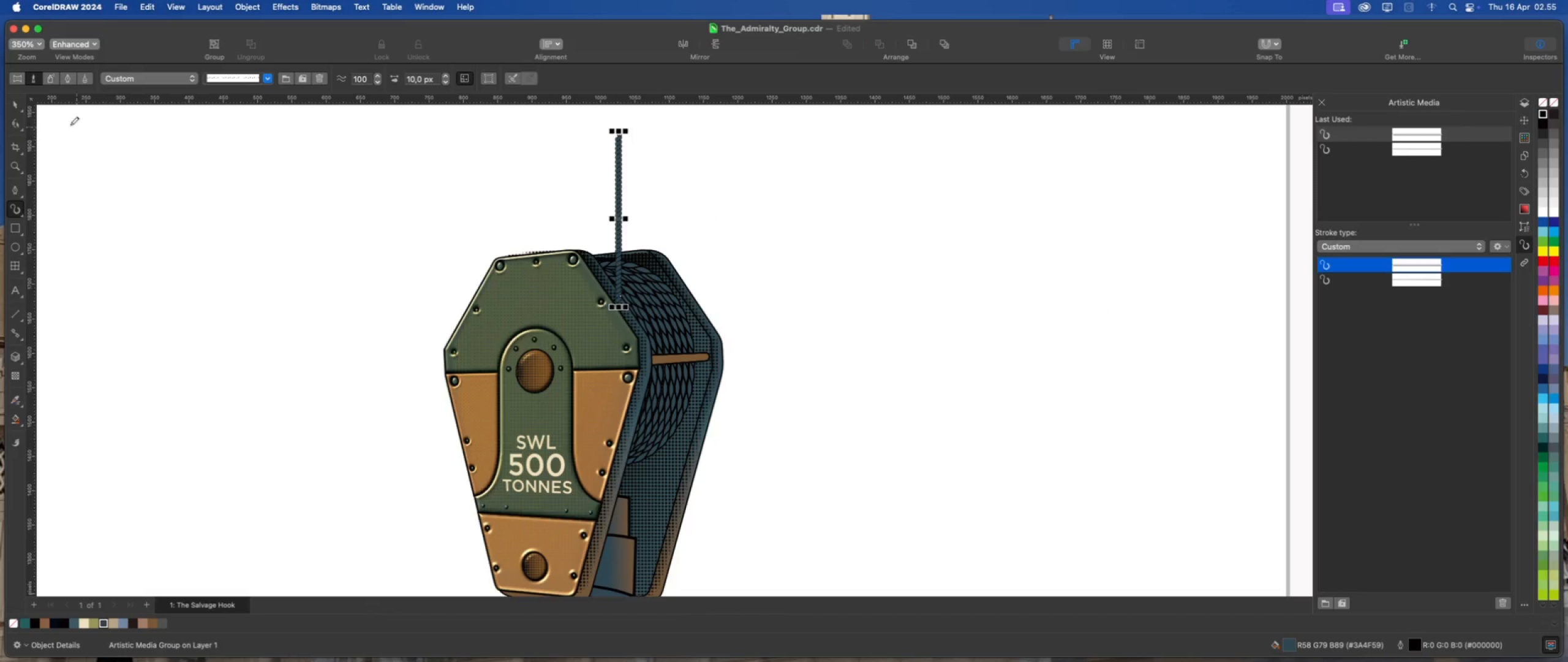 
left_click([14, 105])
 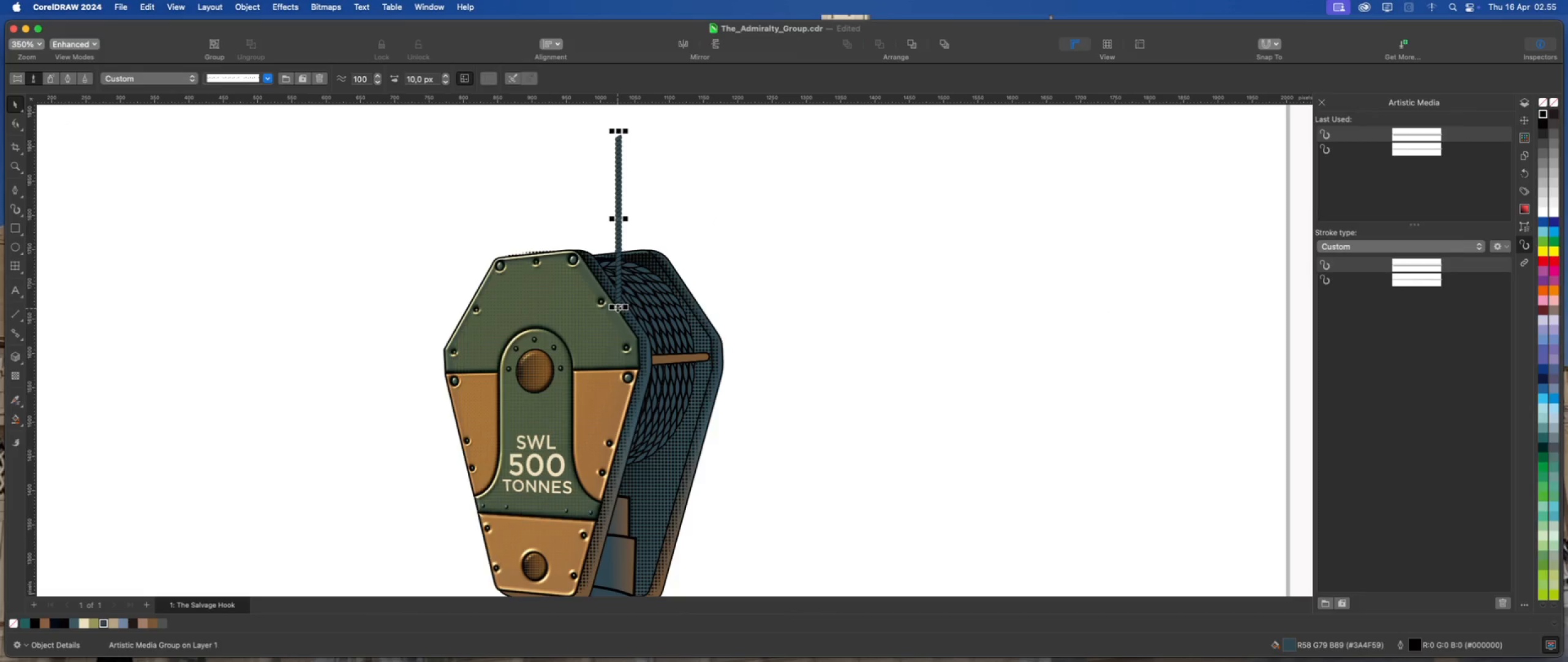 
left_click_drag(start_coordinate=[619, 305], to_coordinate=[610, 384])
 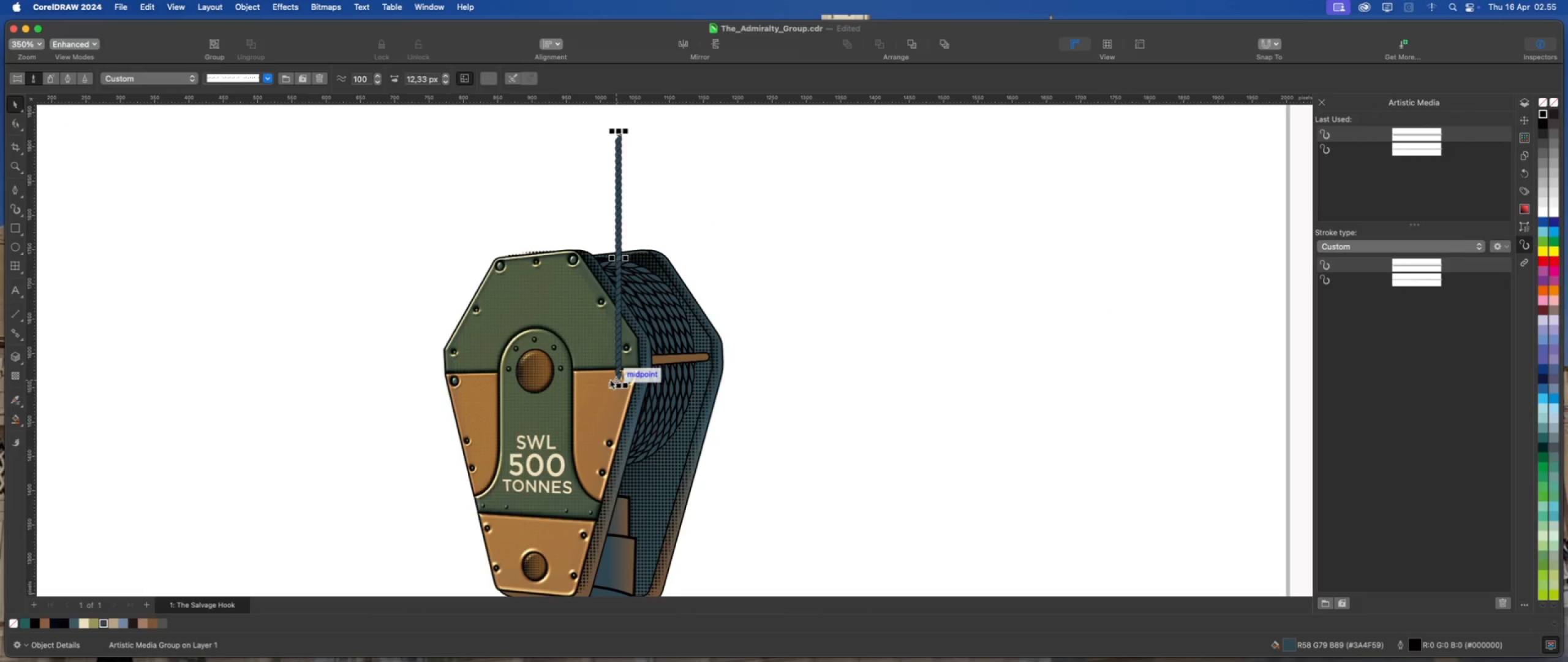 
scroll: coordinate [610, 378], scroll_direction: down, amount: 2.0
 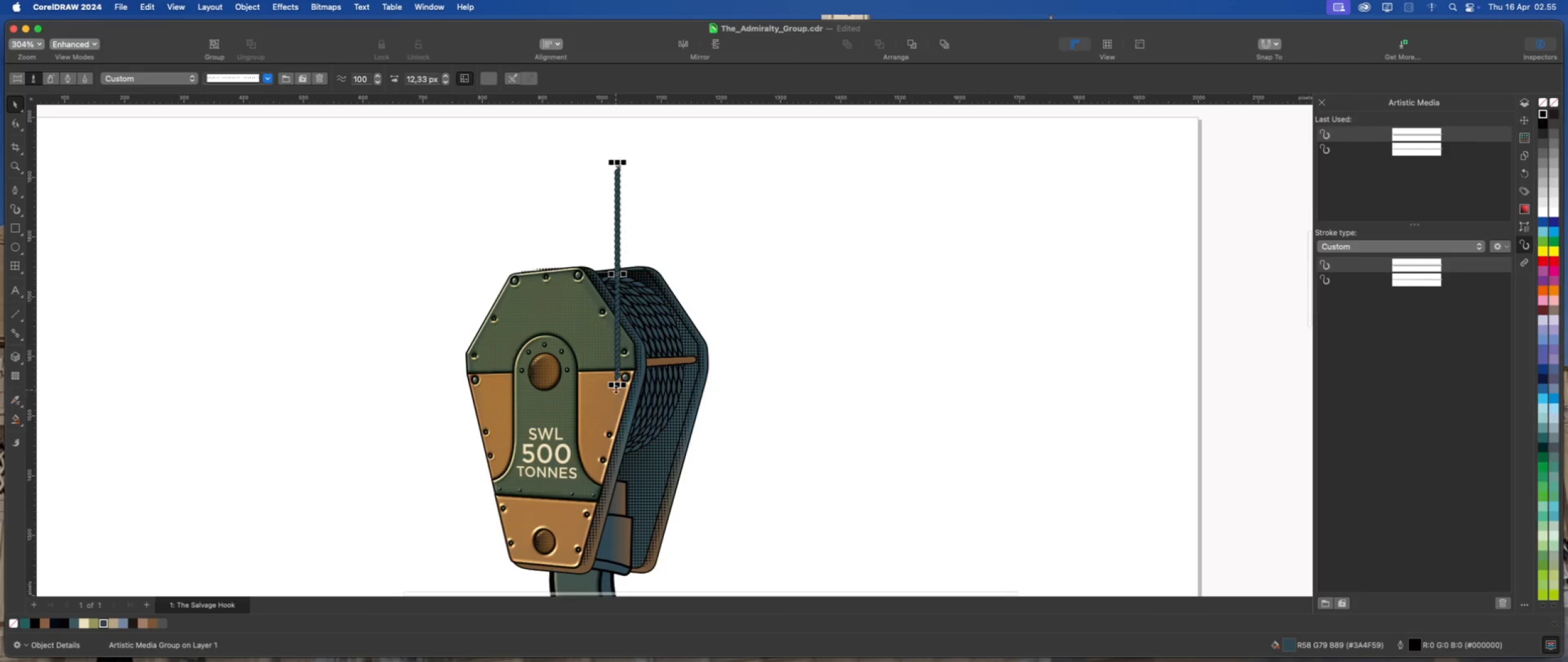 
left_click_drag(start_coordinate=[616, 386], to_coordinate=[616, 464])
 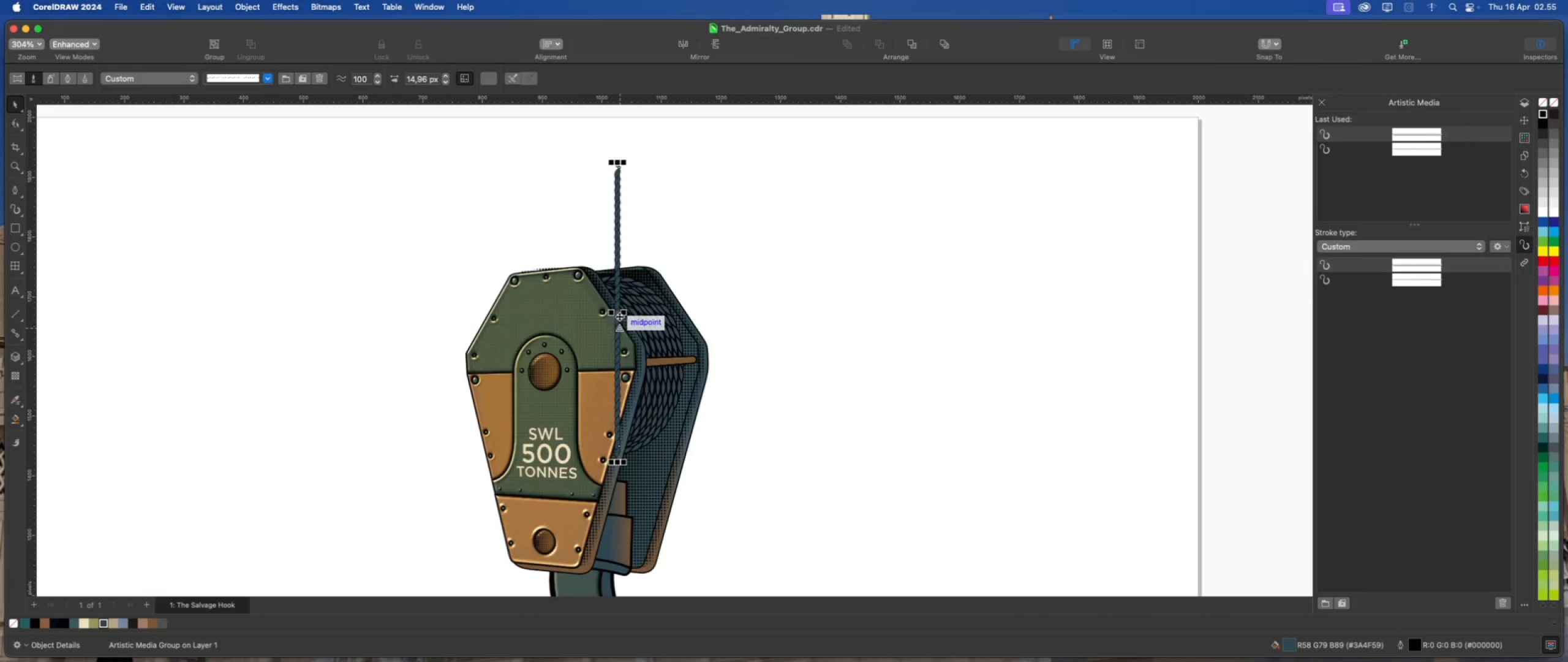 
scroll: coordinate [625, 386], scroll_direction: down, amount: 3.0
 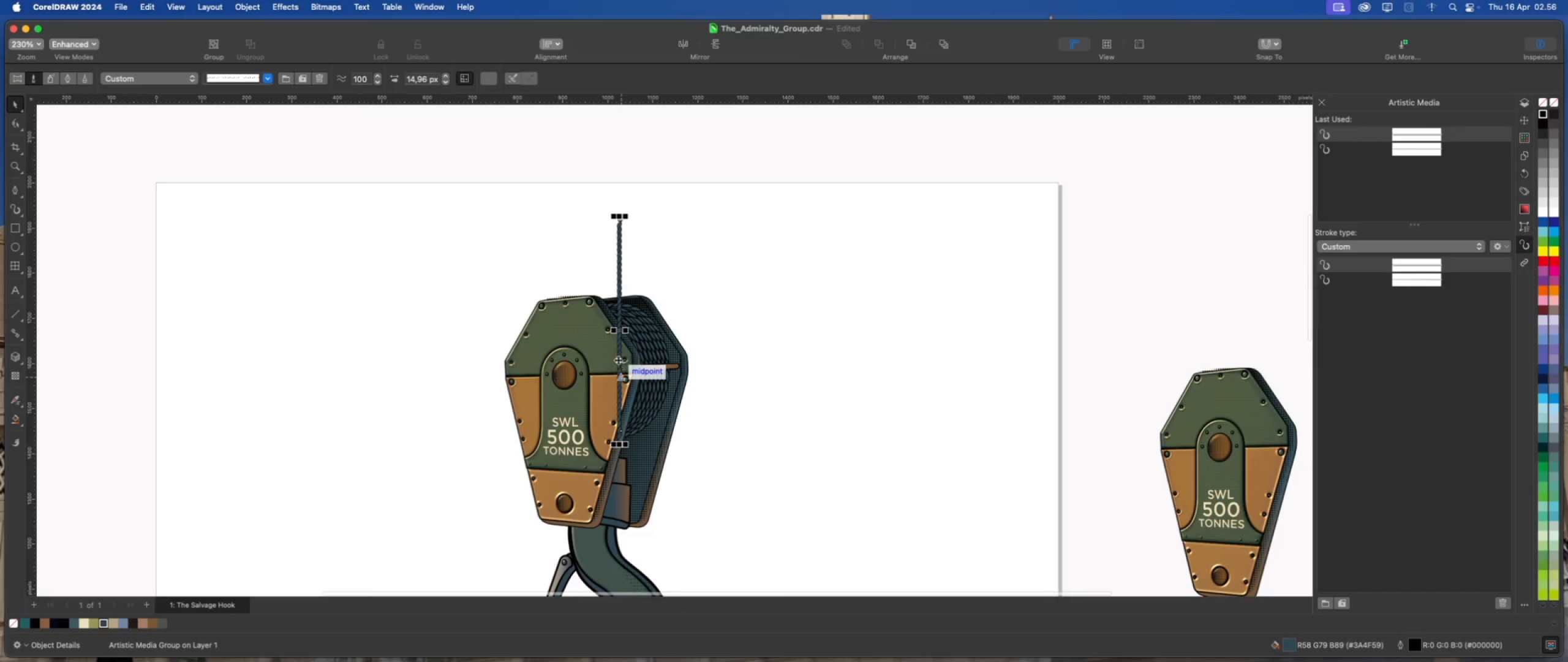 
left_click_drag(start_coordinate=[618, 359], to_coordinate=[625, 327])
 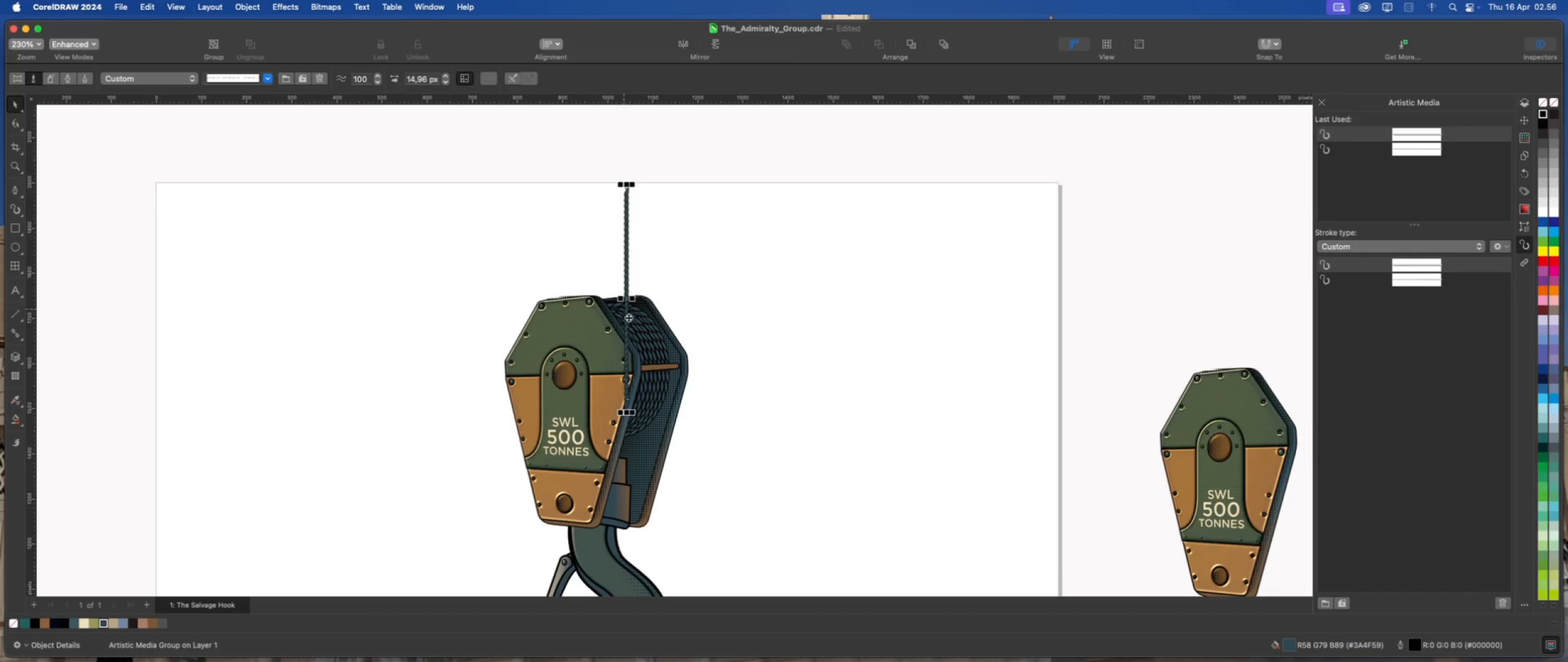 
scroll: coordinate [630, 312], scroll_direction: up, amount: 2.0
 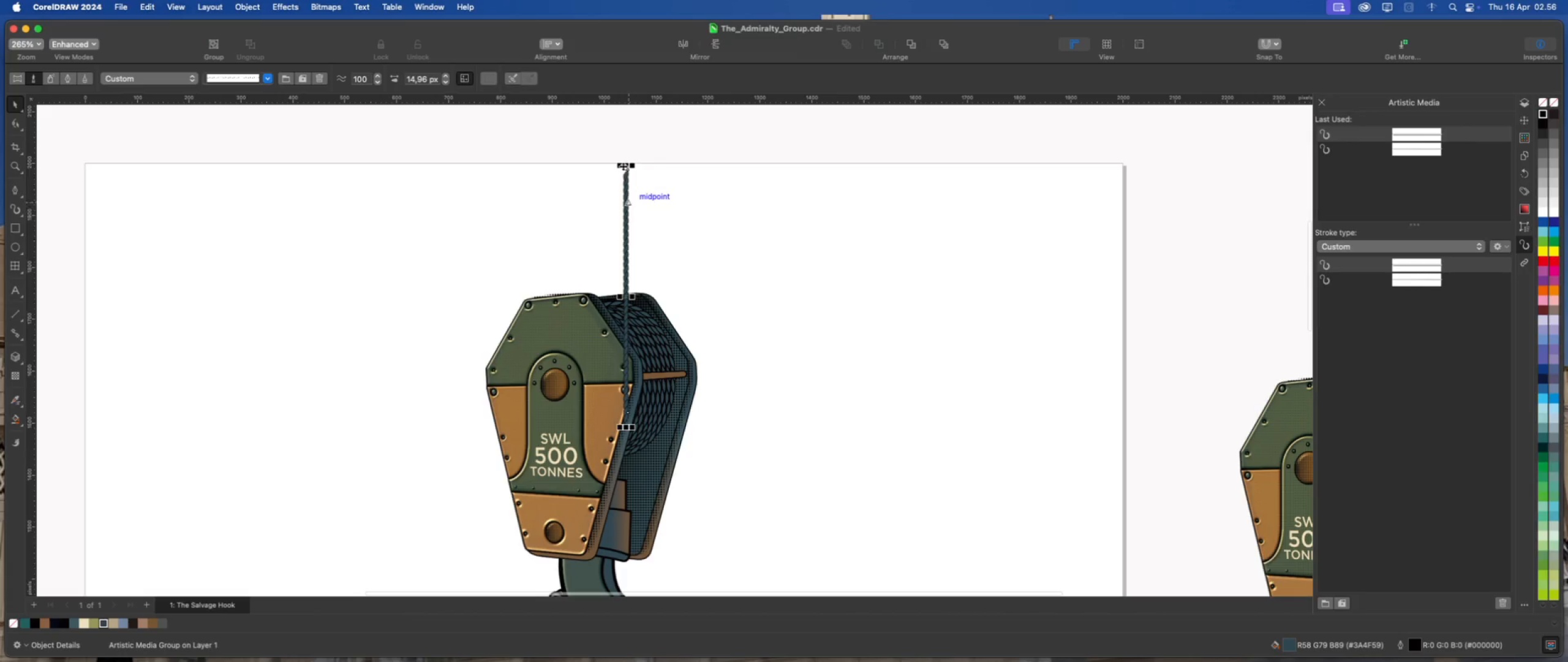 
left_click_drag(start_coordinate=[625, 164], to_coordinate=[625, 148])
 